 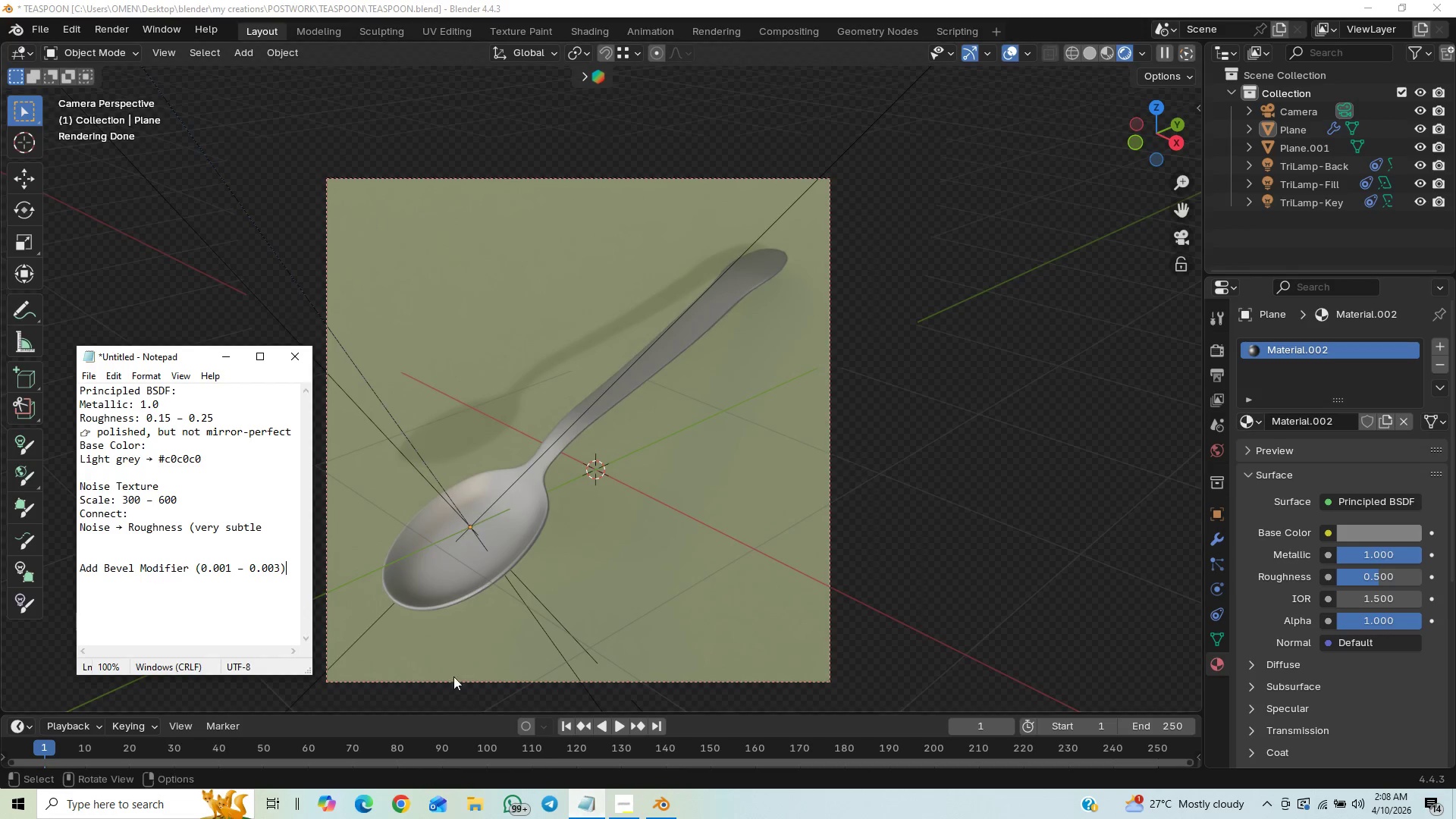 
left_click([162, 455])
 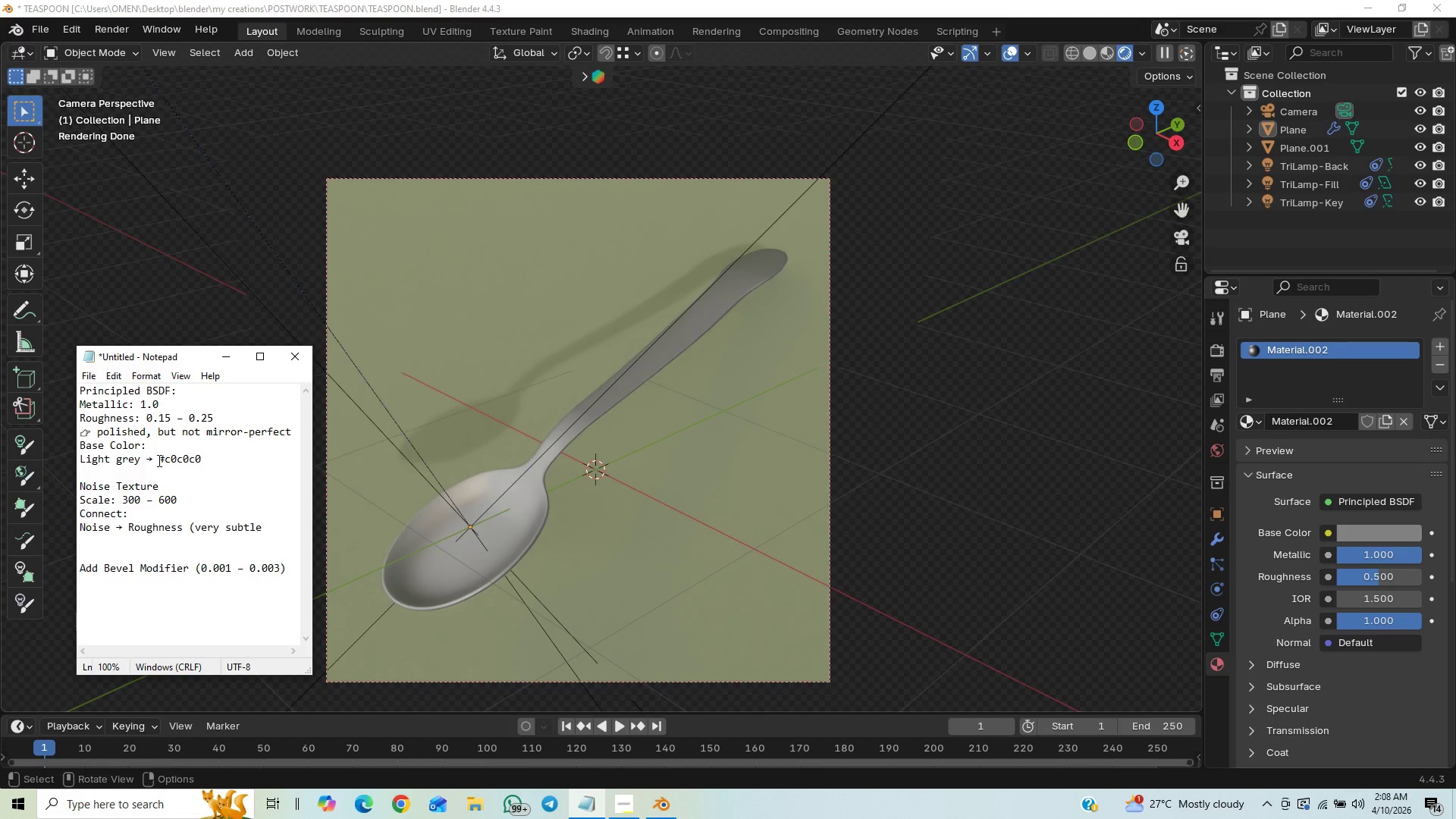 
left_click([152, 460])
 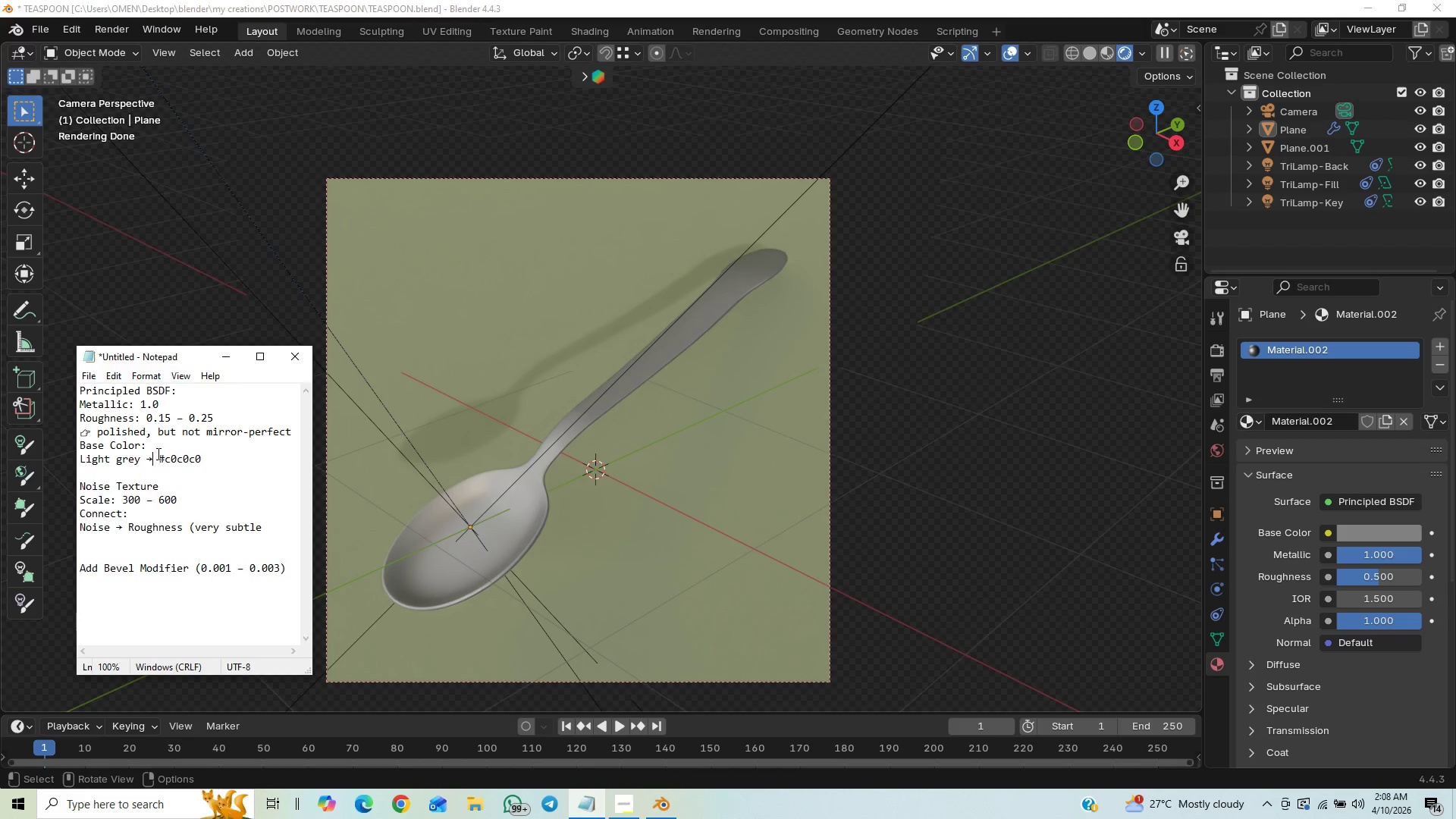 
left_click_drag(start_coordinate=[157, 453], to_coordinate=[215, 465])
 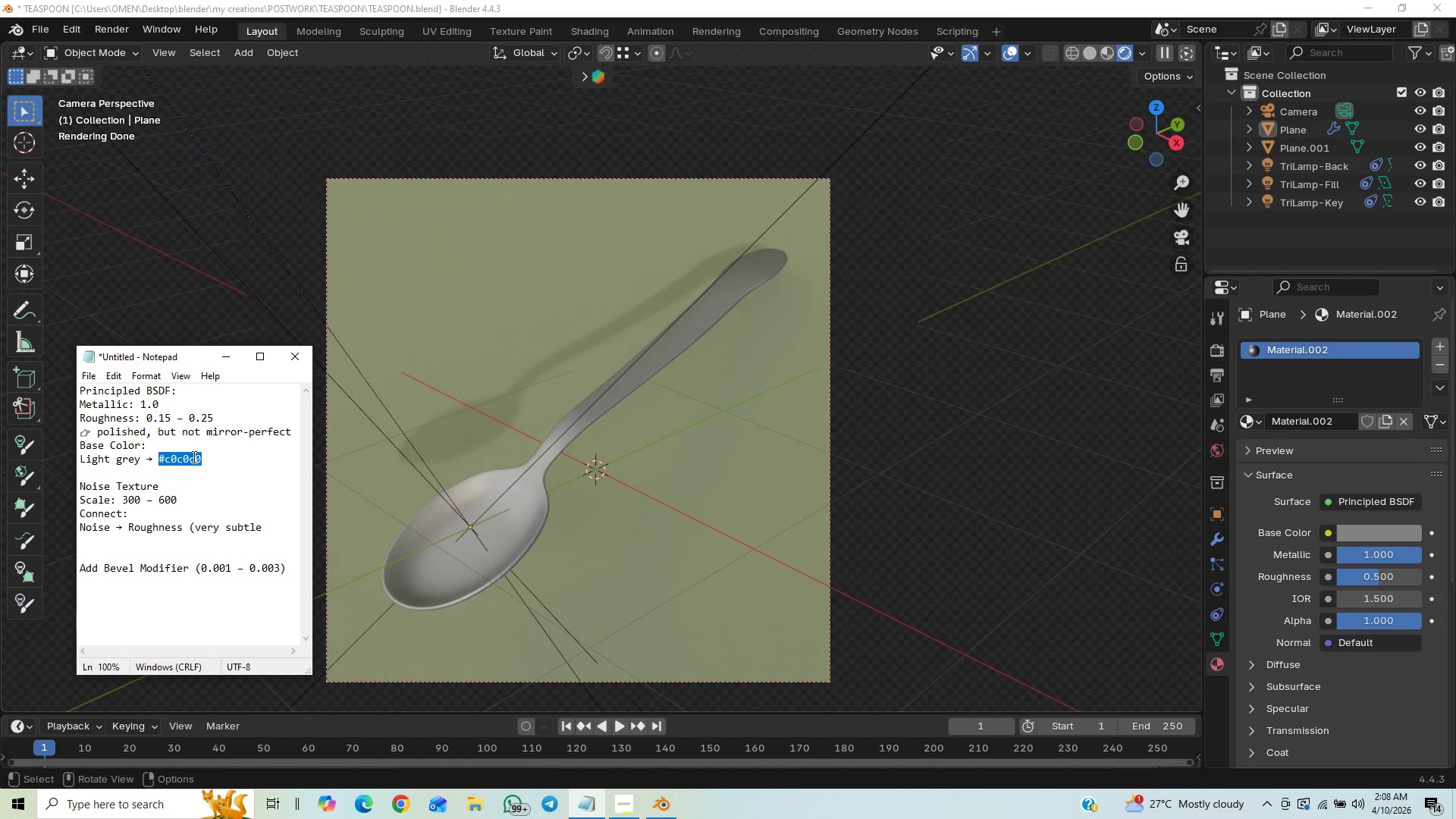 
key(Control+C)
 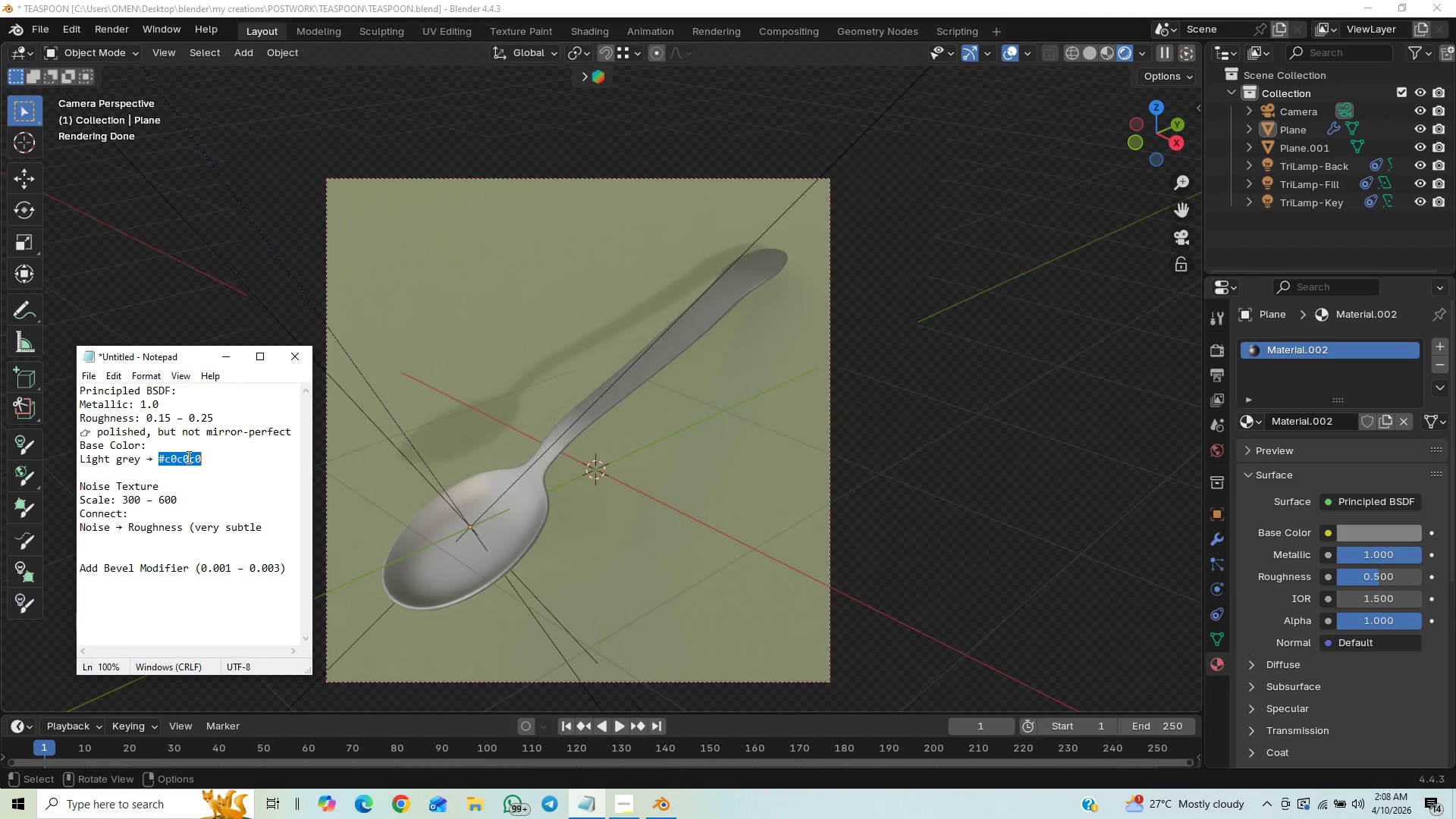 
key(Control+C)
 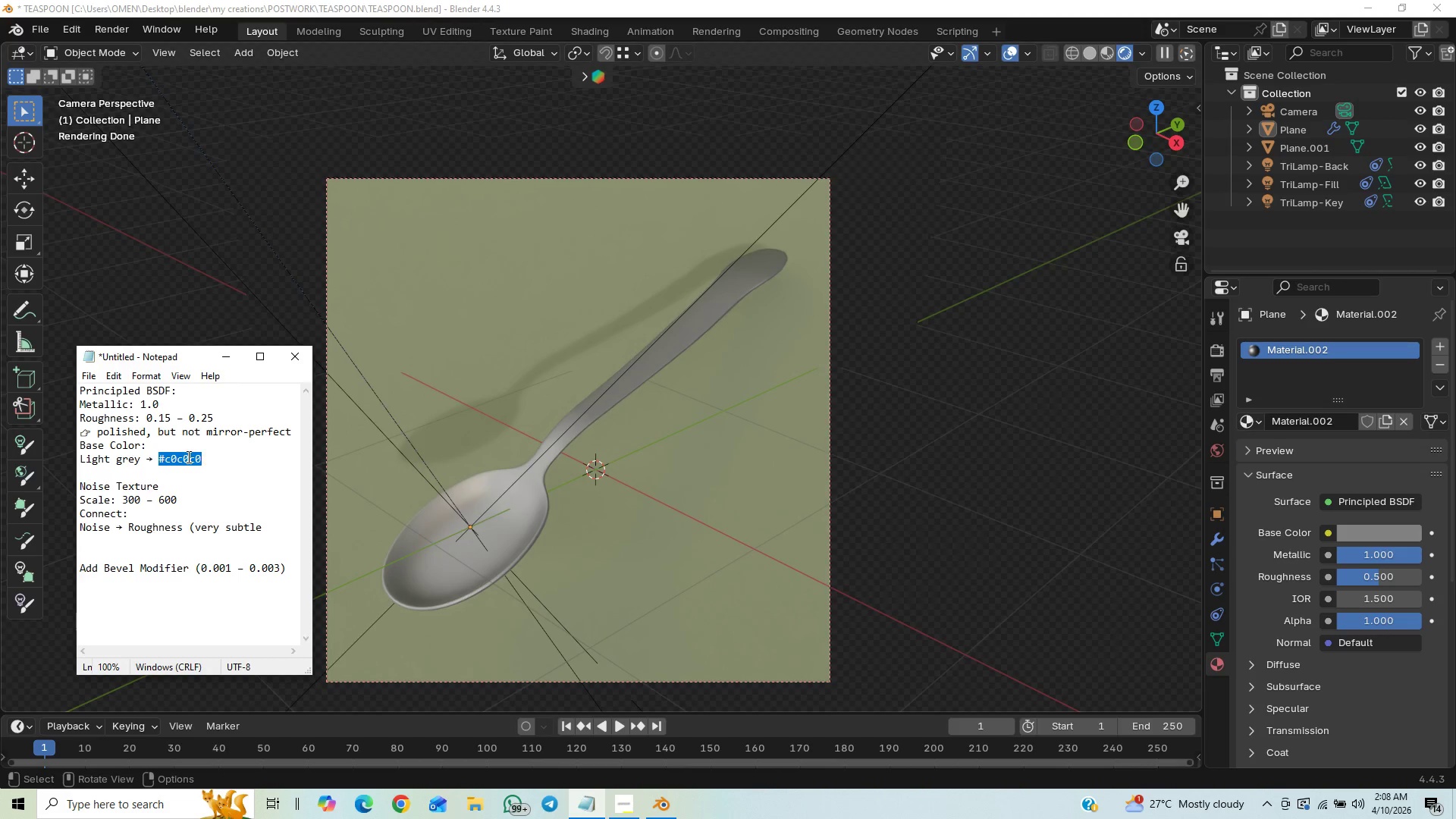 
key(Control+C)
 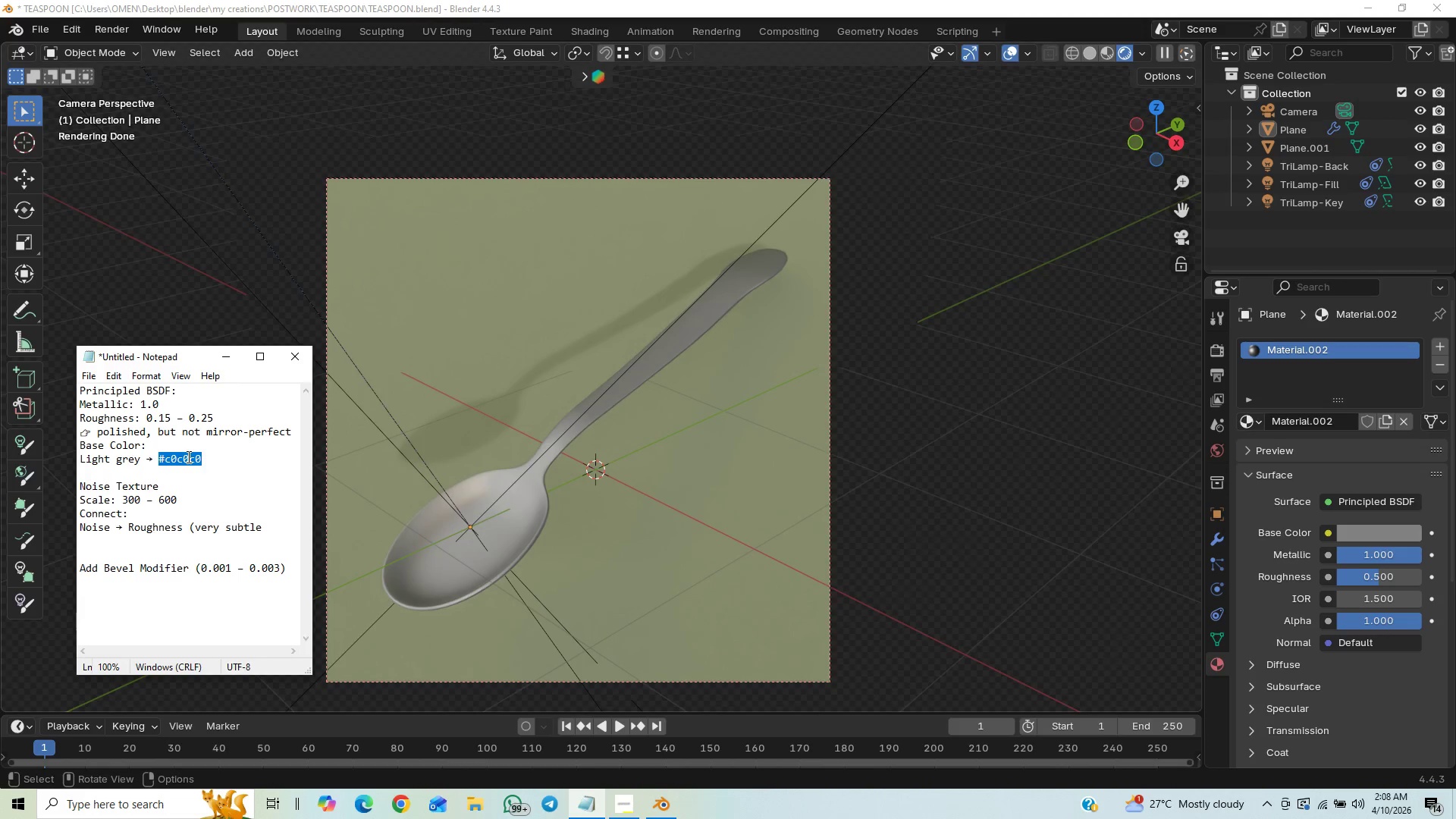 
key(Control+C)
 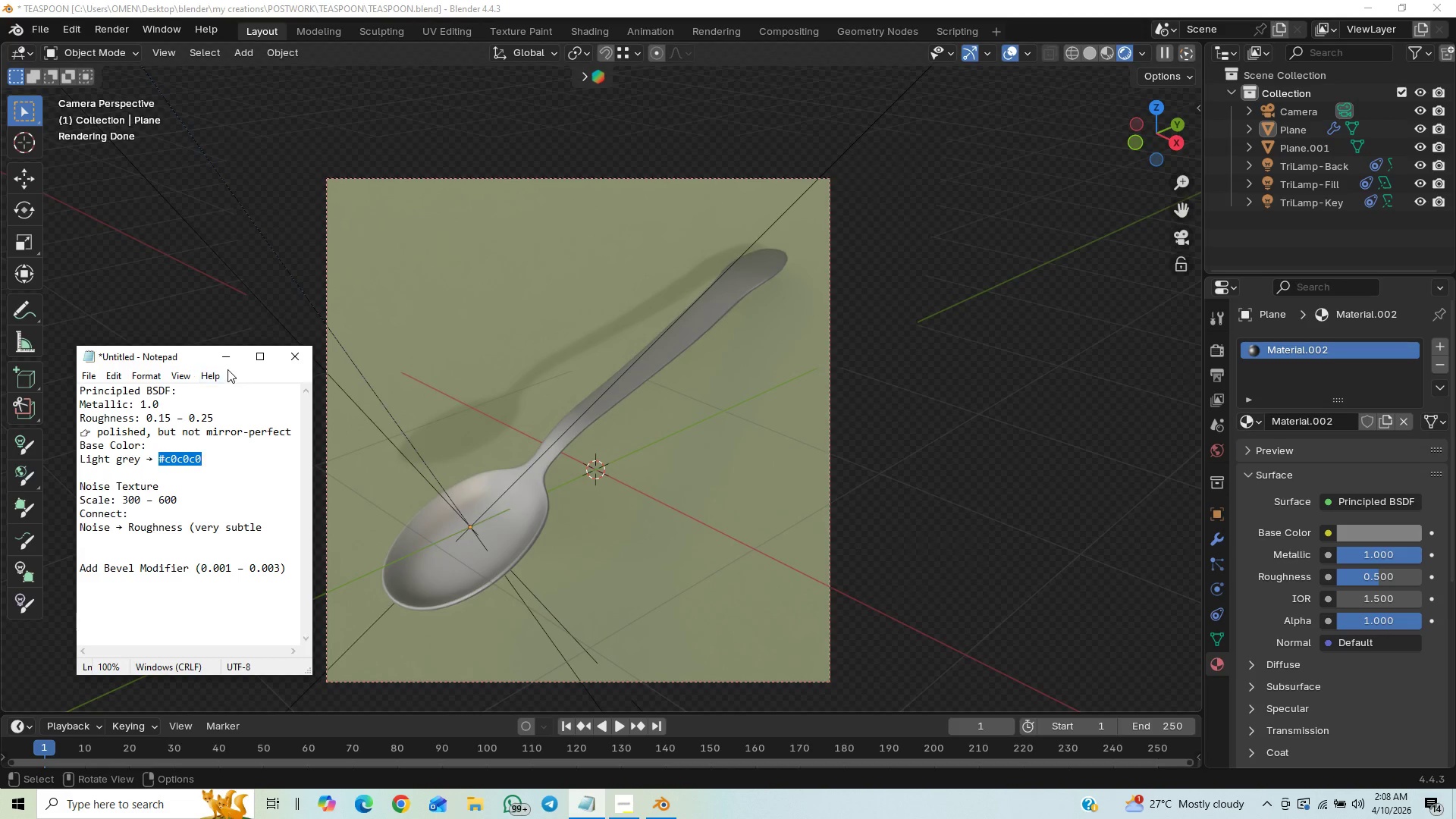 
left_click([231, 355])
 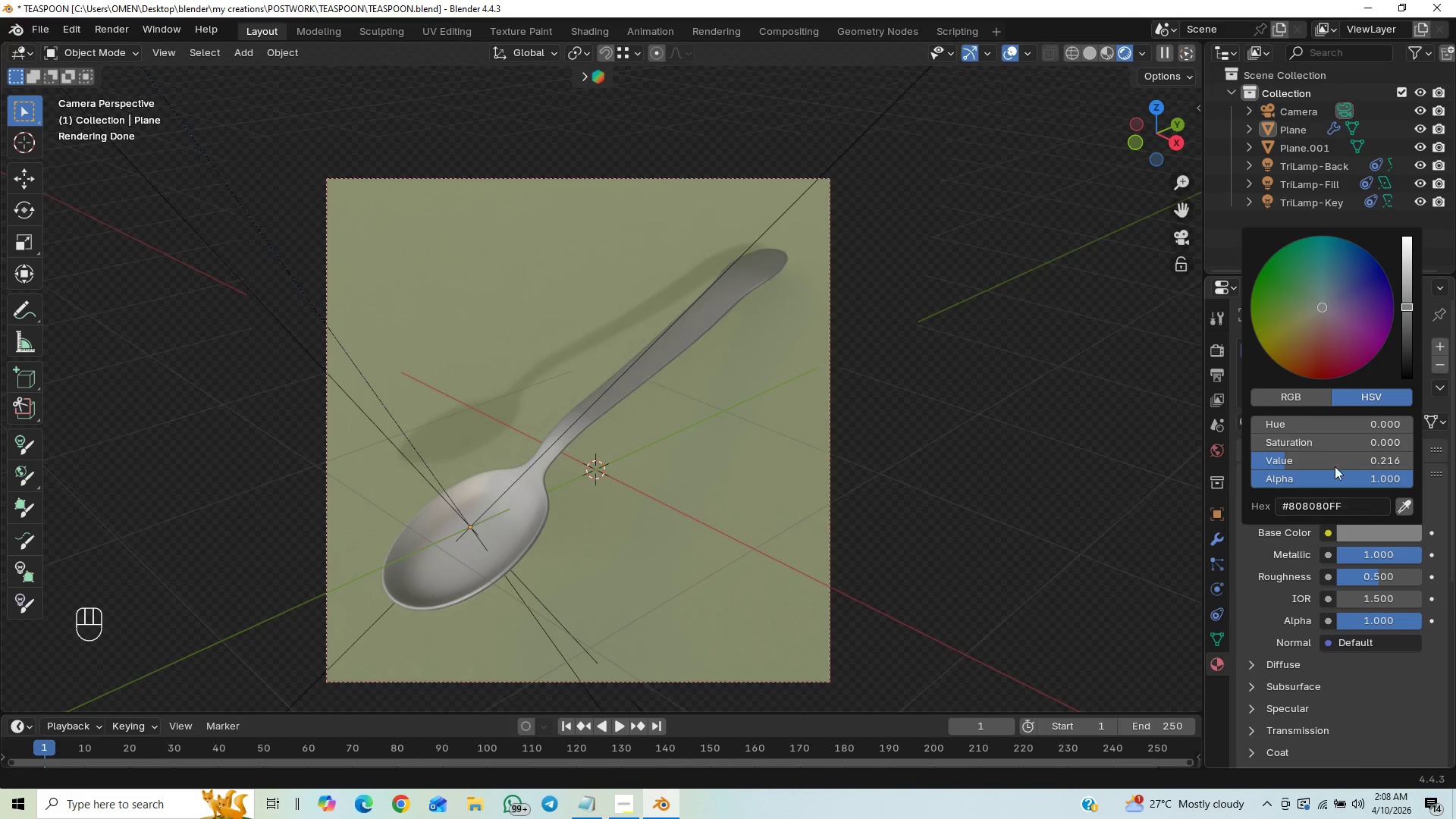 
left_click([1332, 502])
 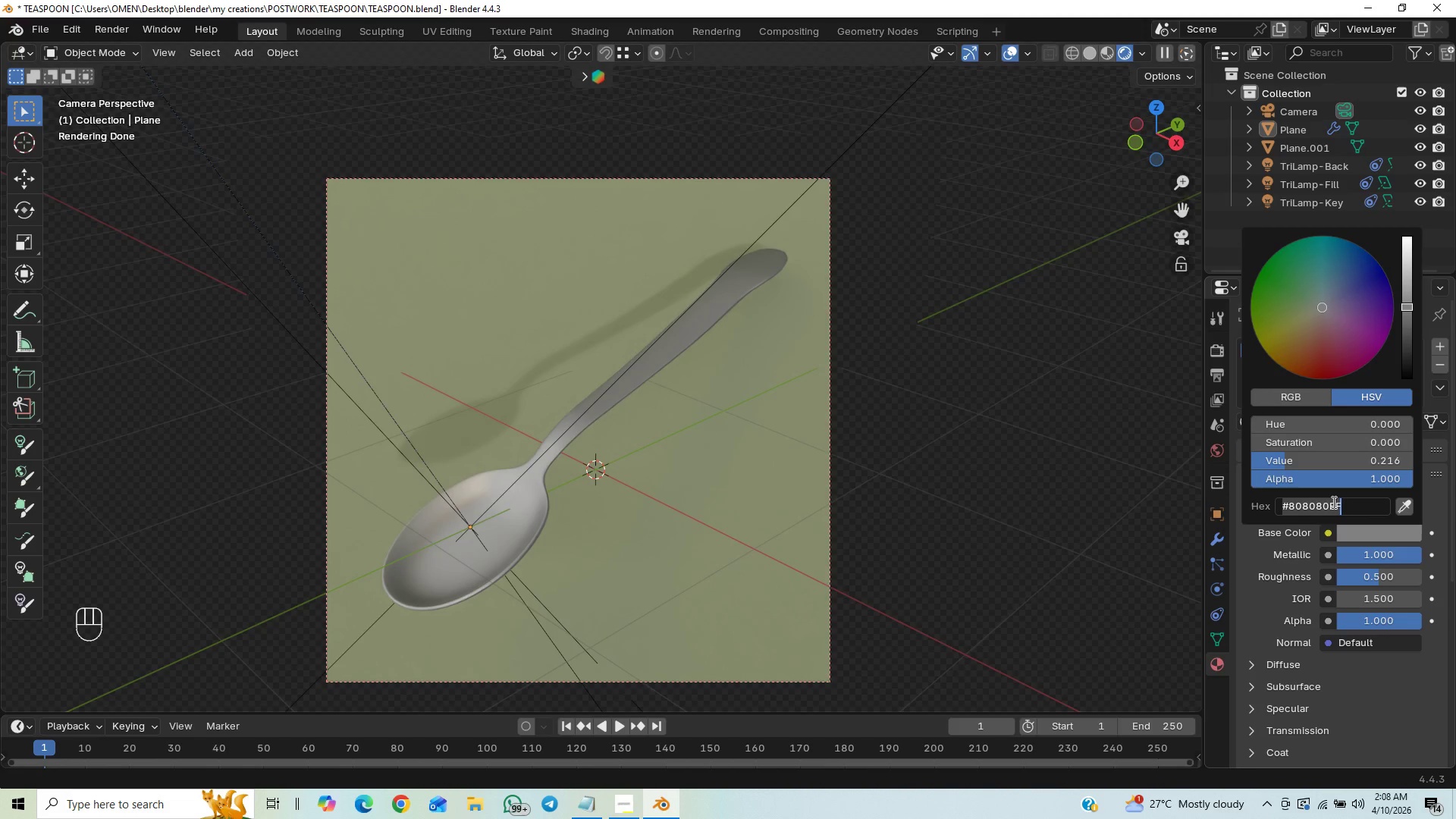 
key(Control+V)
 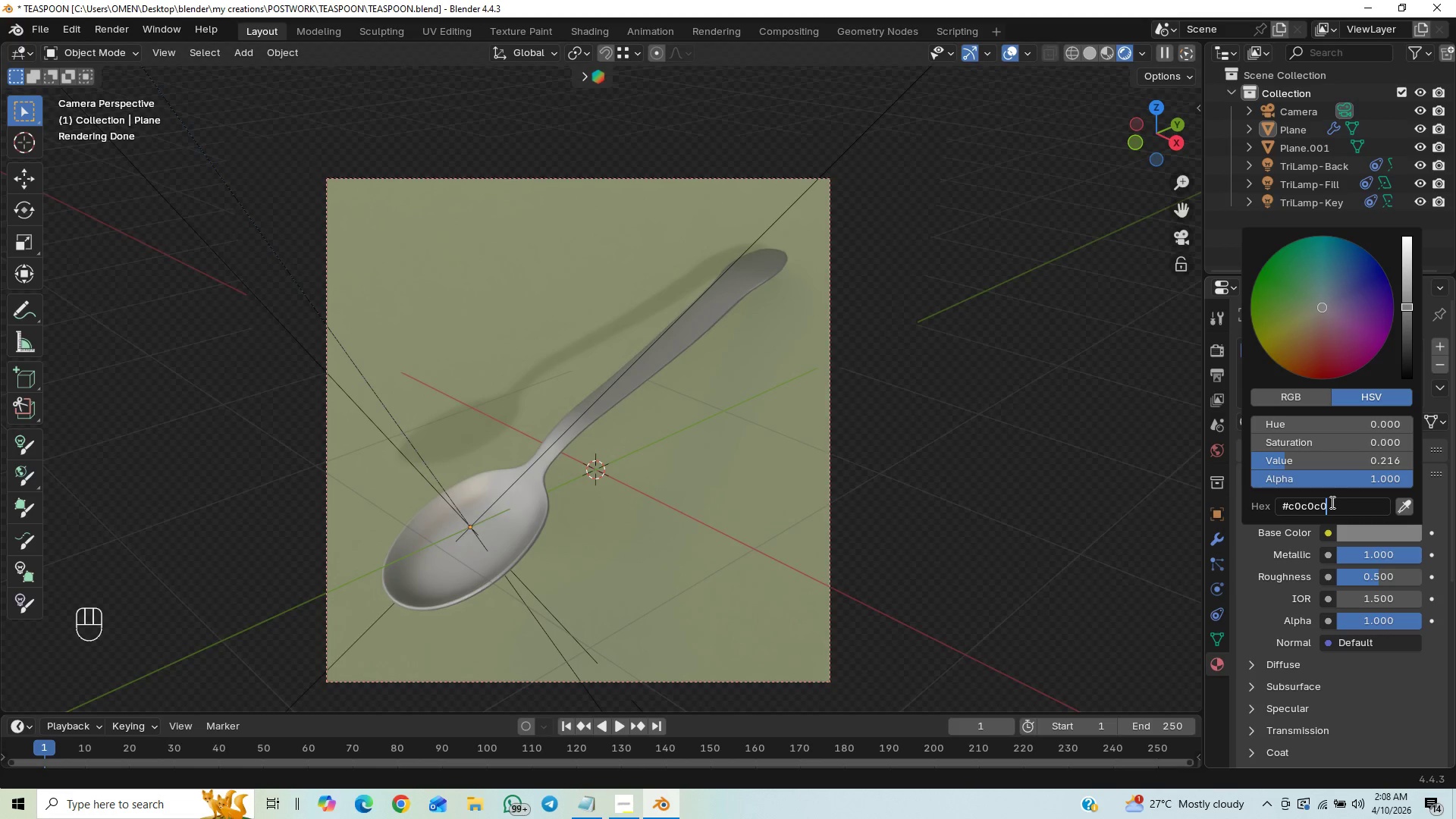 
key(Enter)
 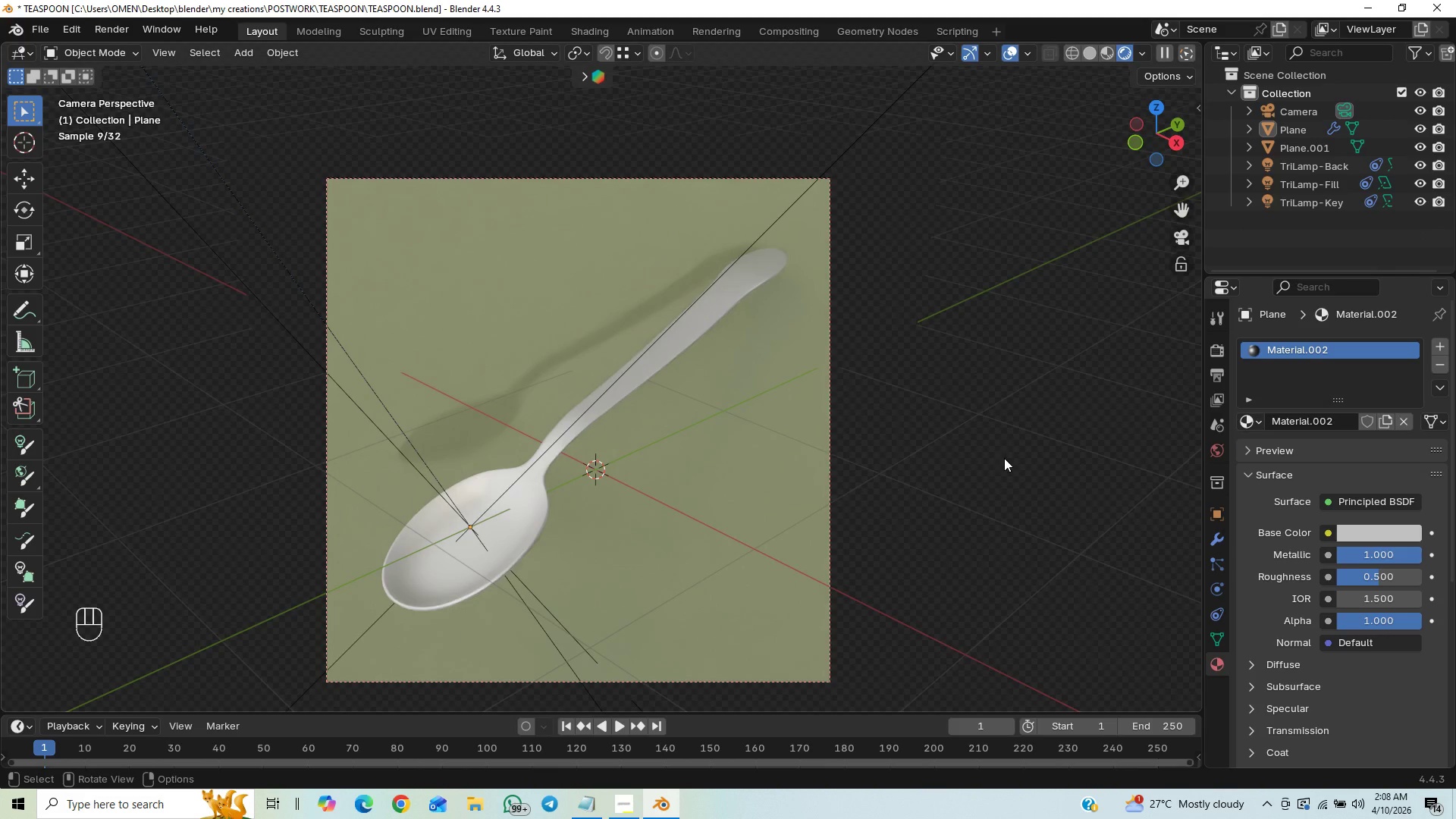 
key(Control+S)
 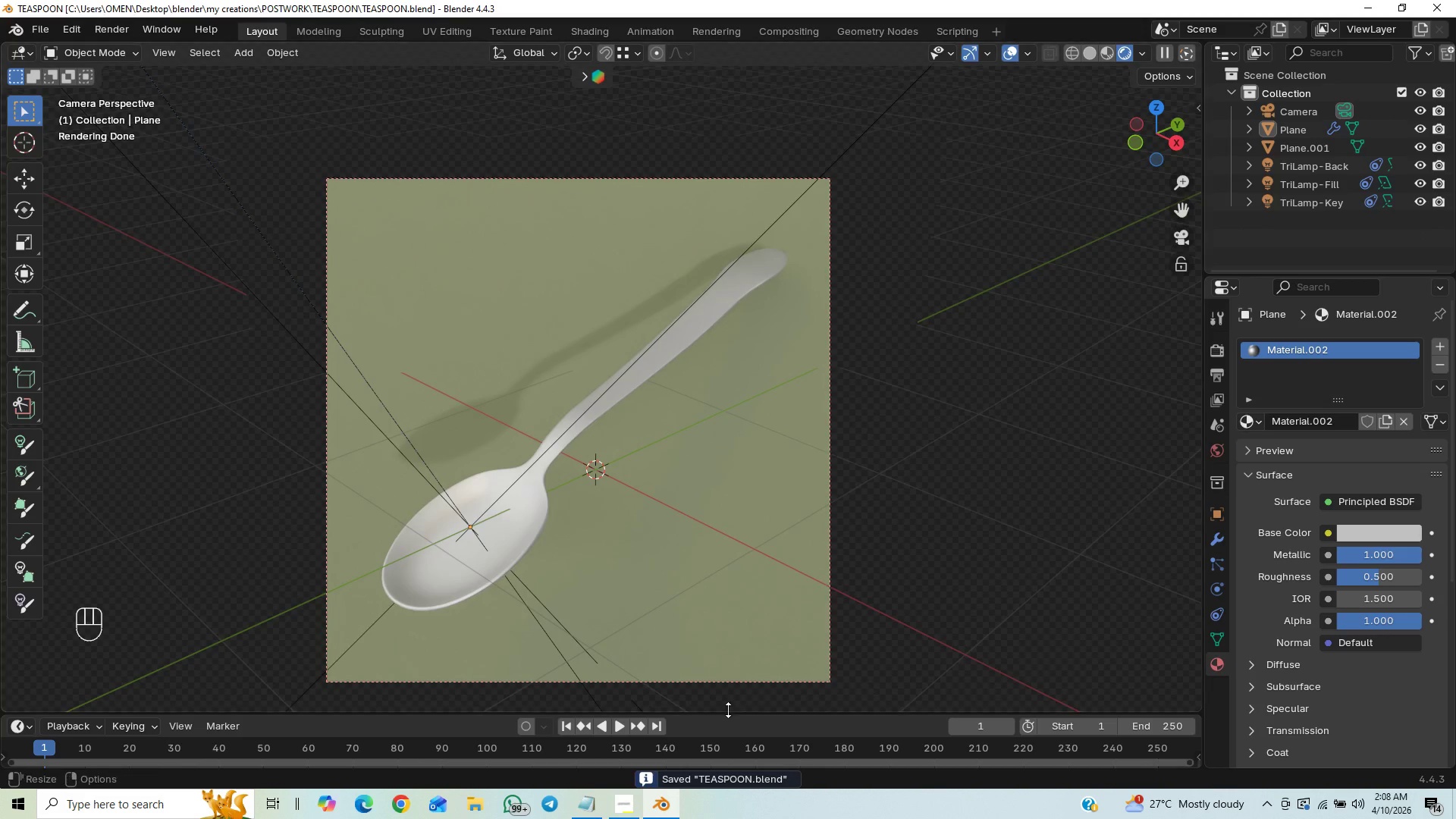 
left_click([587, 812])
 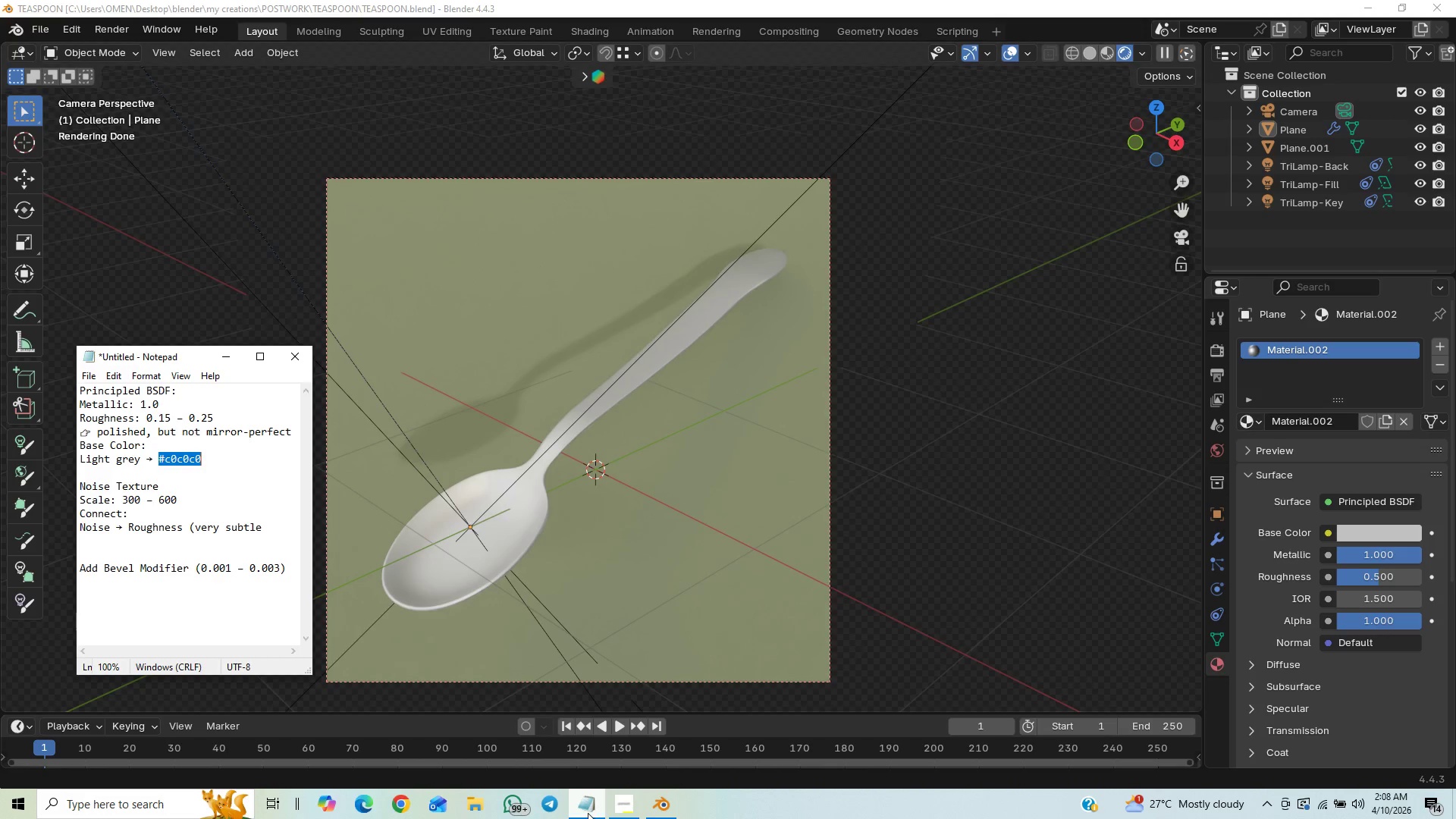 
wait(7.91)
 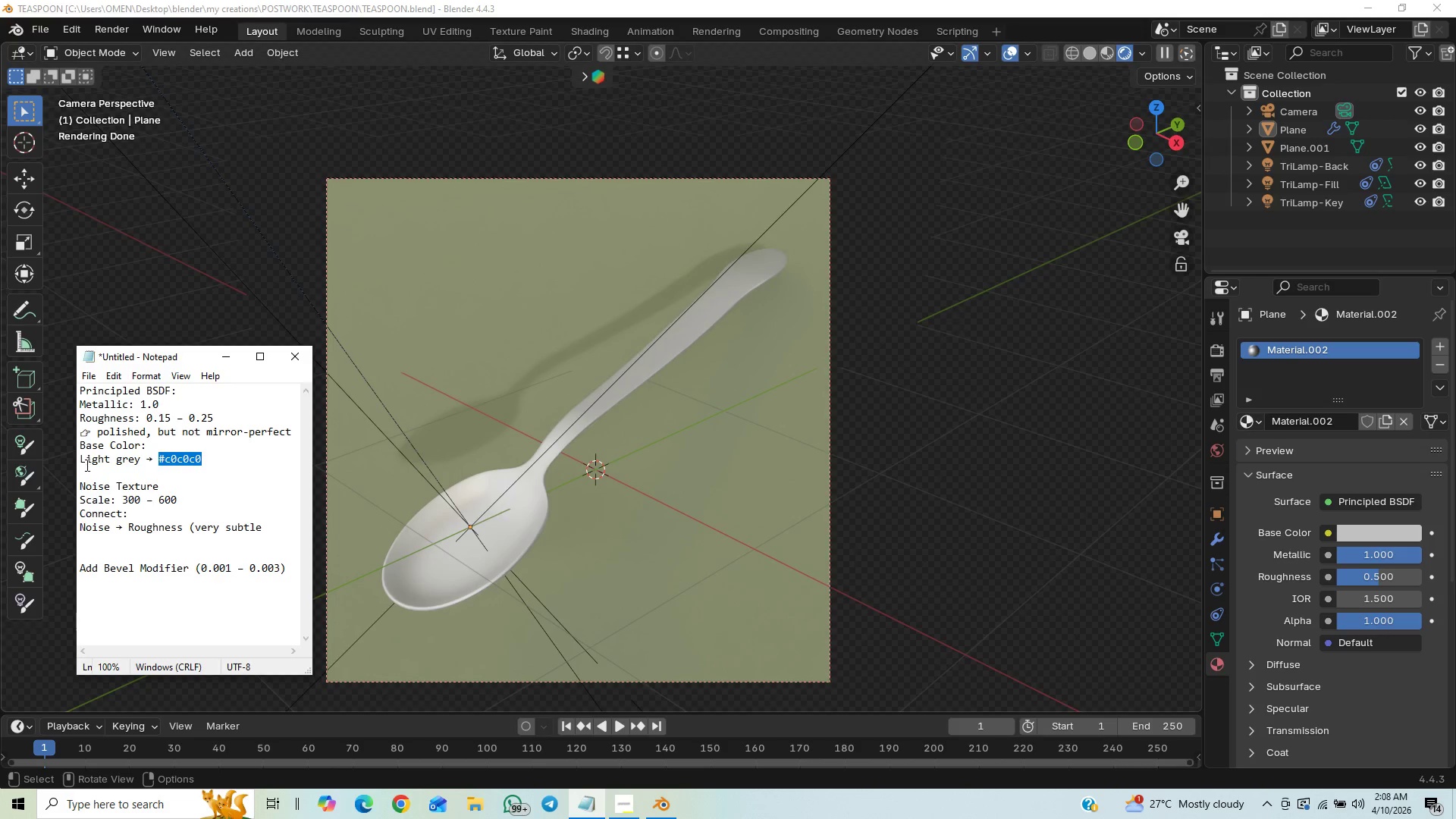 
left_click([226, 360])
 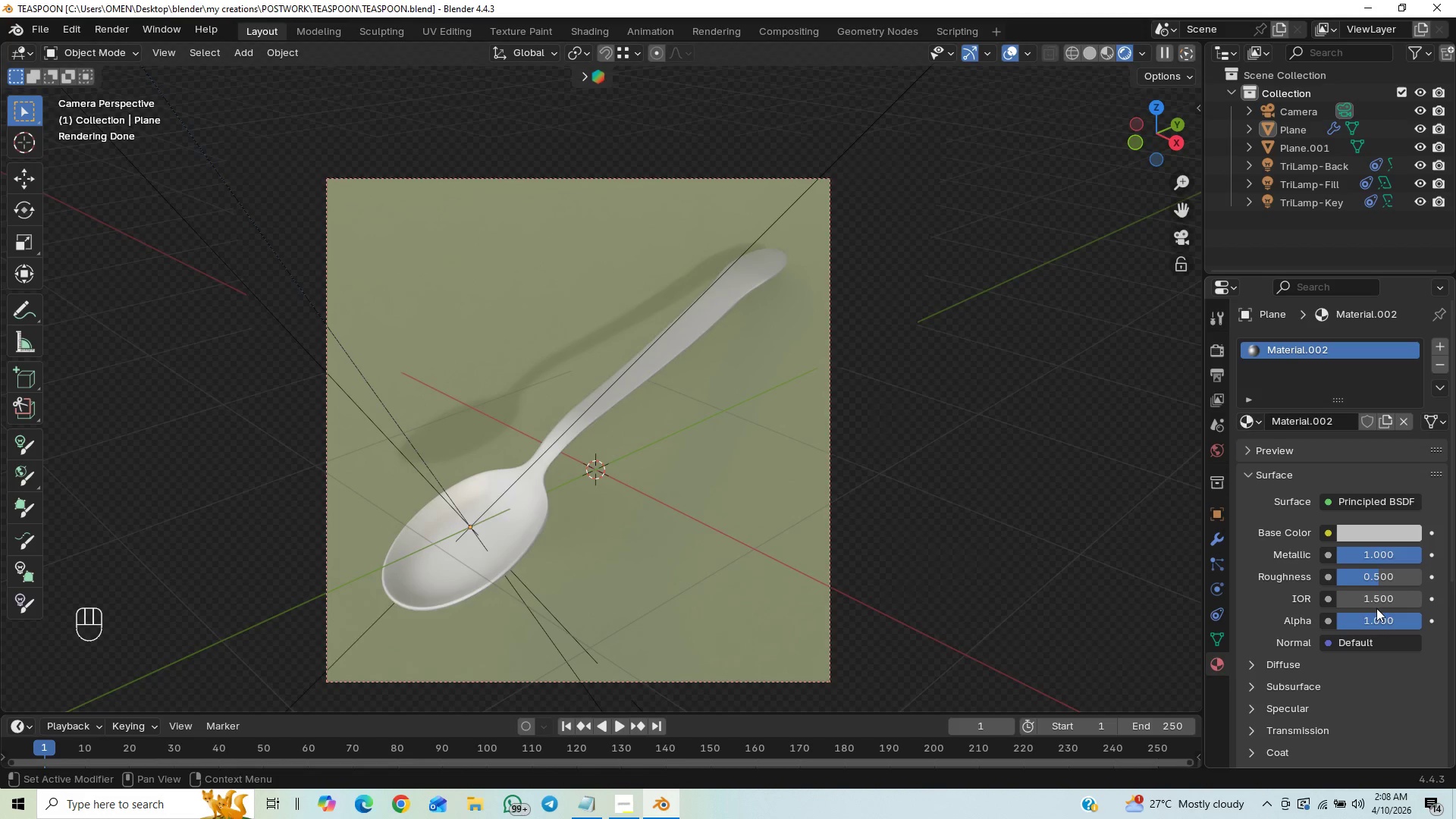 
left_click([1376, 572])
 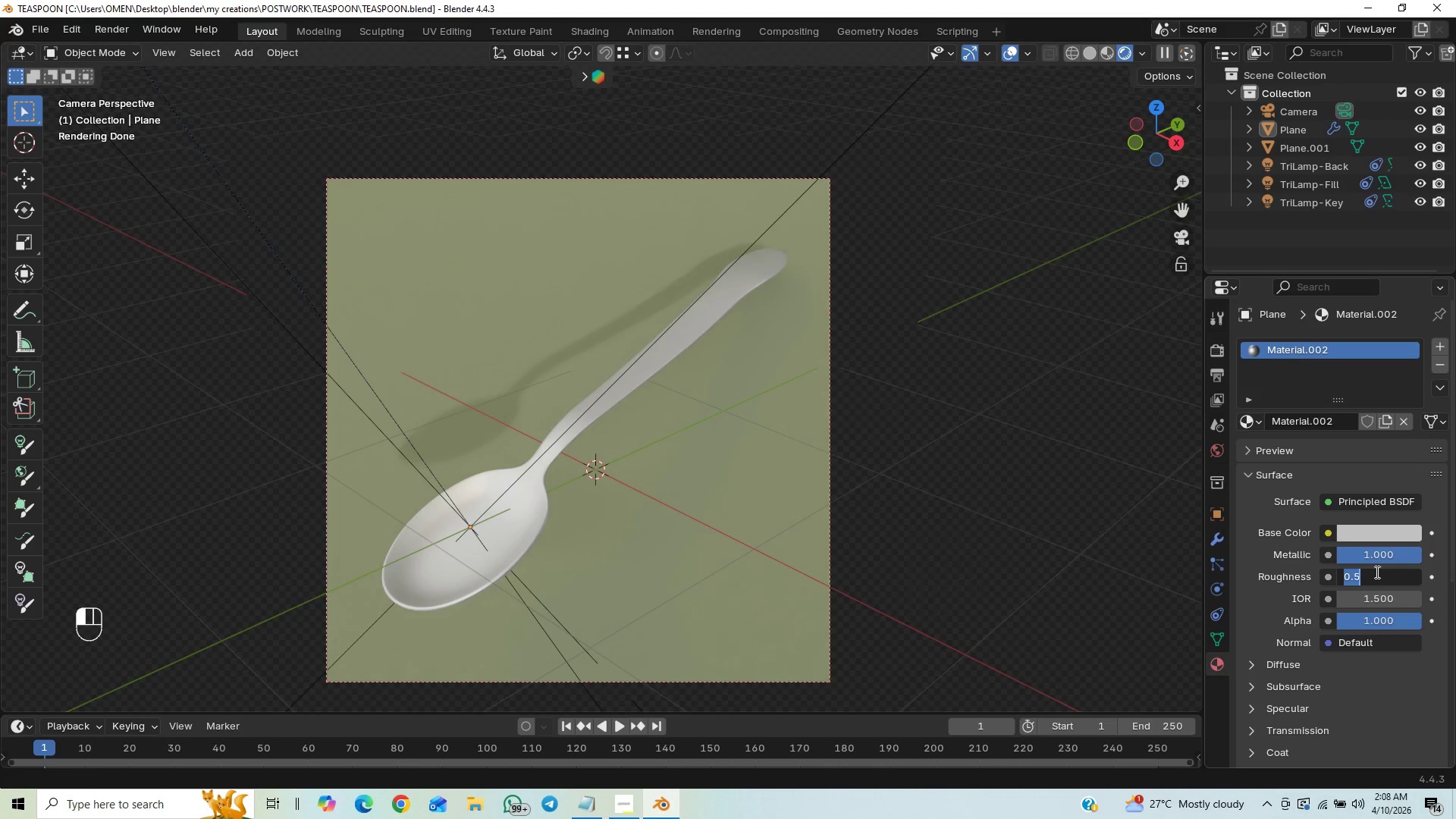 
key(Period)
 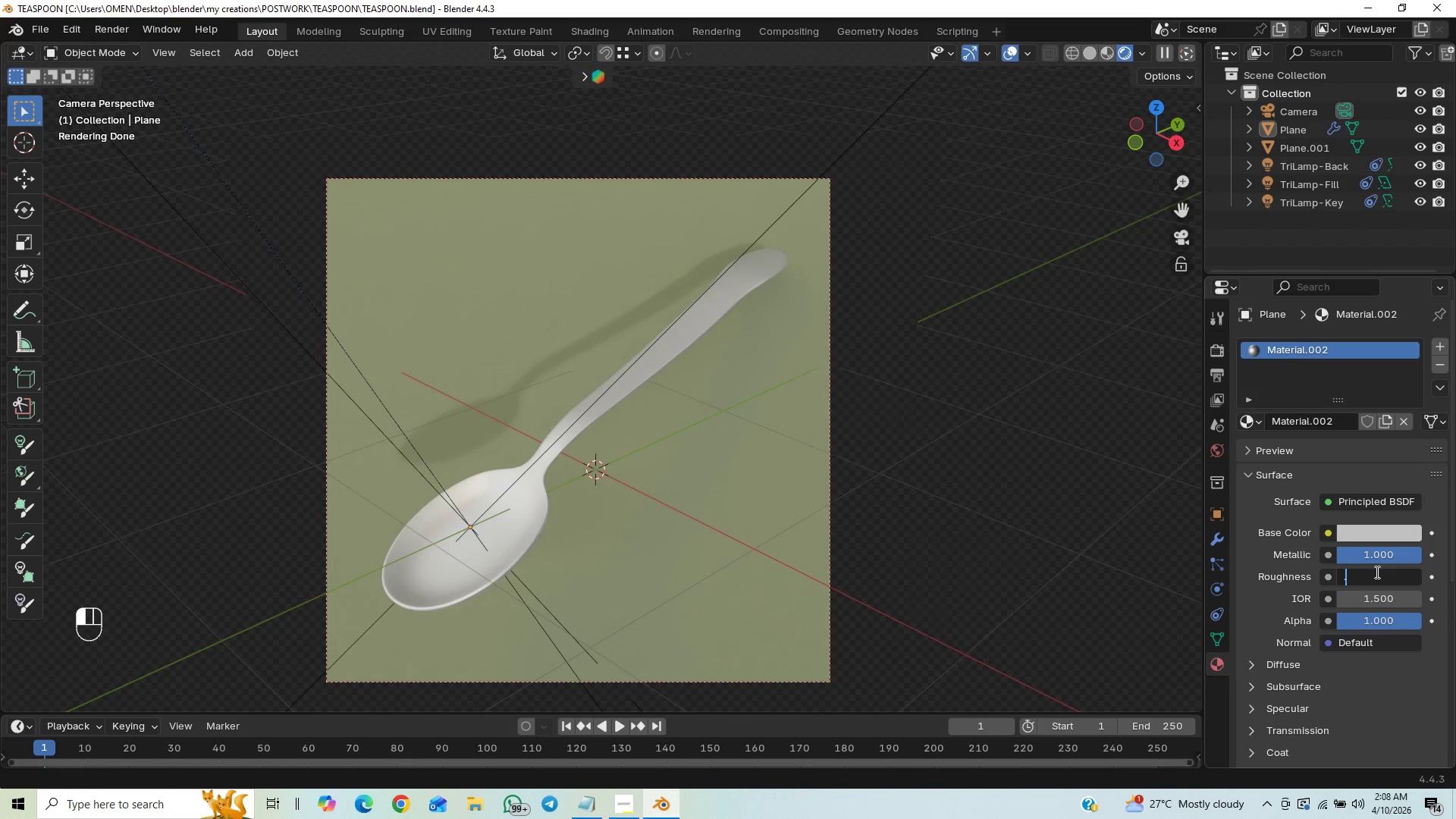 
key(2)
 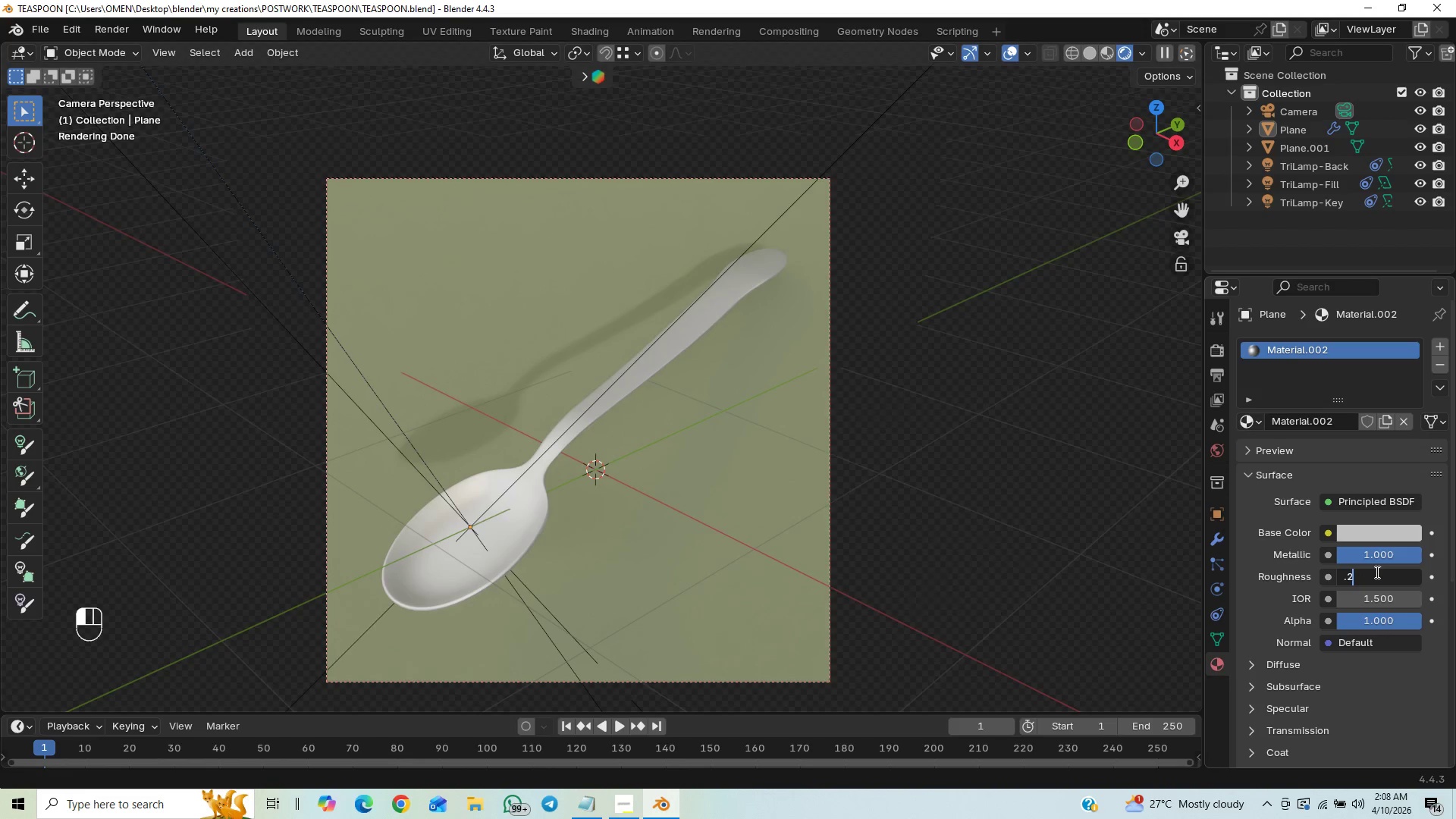 
key(Enter)
 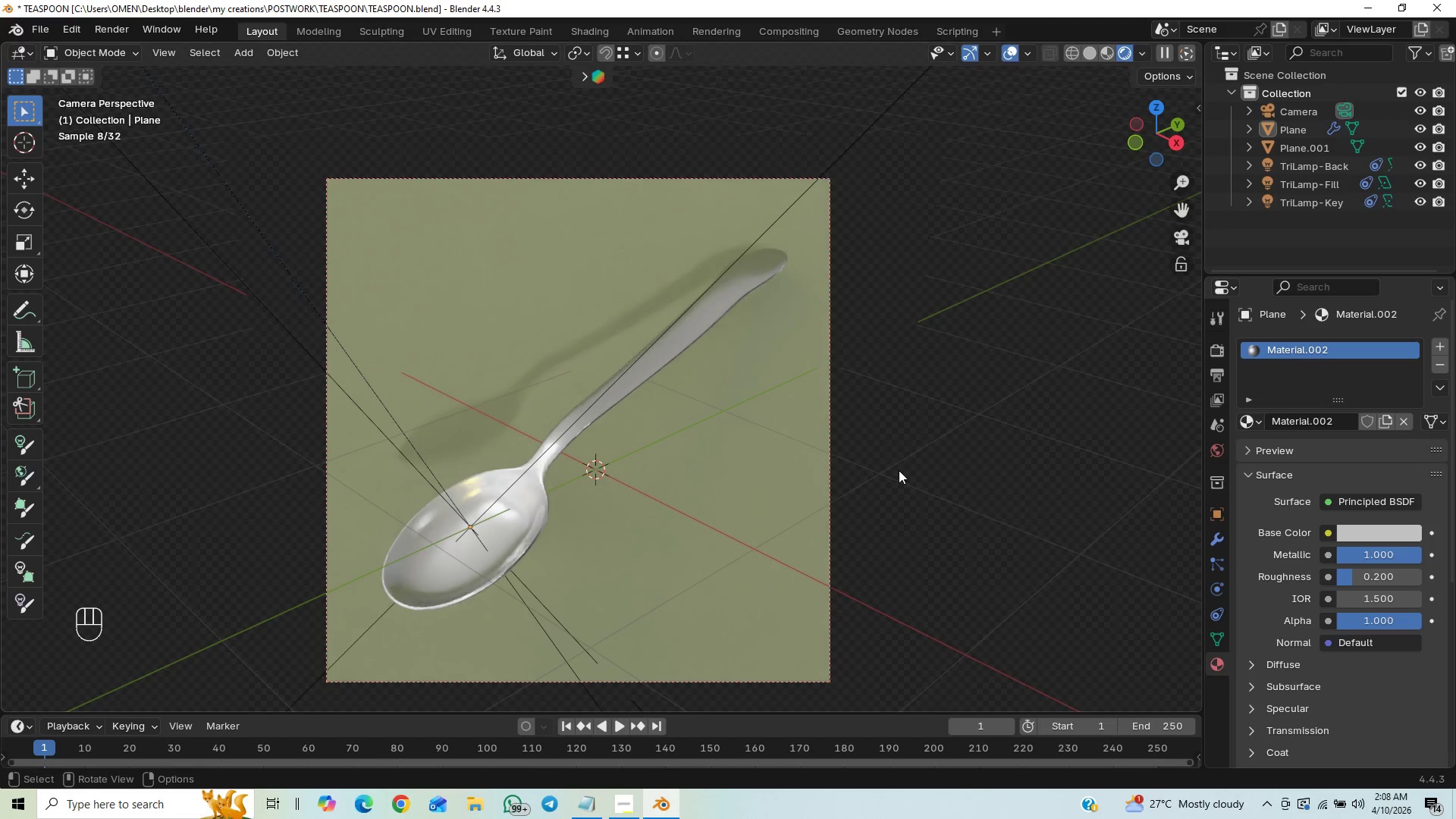 
mouse_move([1357, 582])
 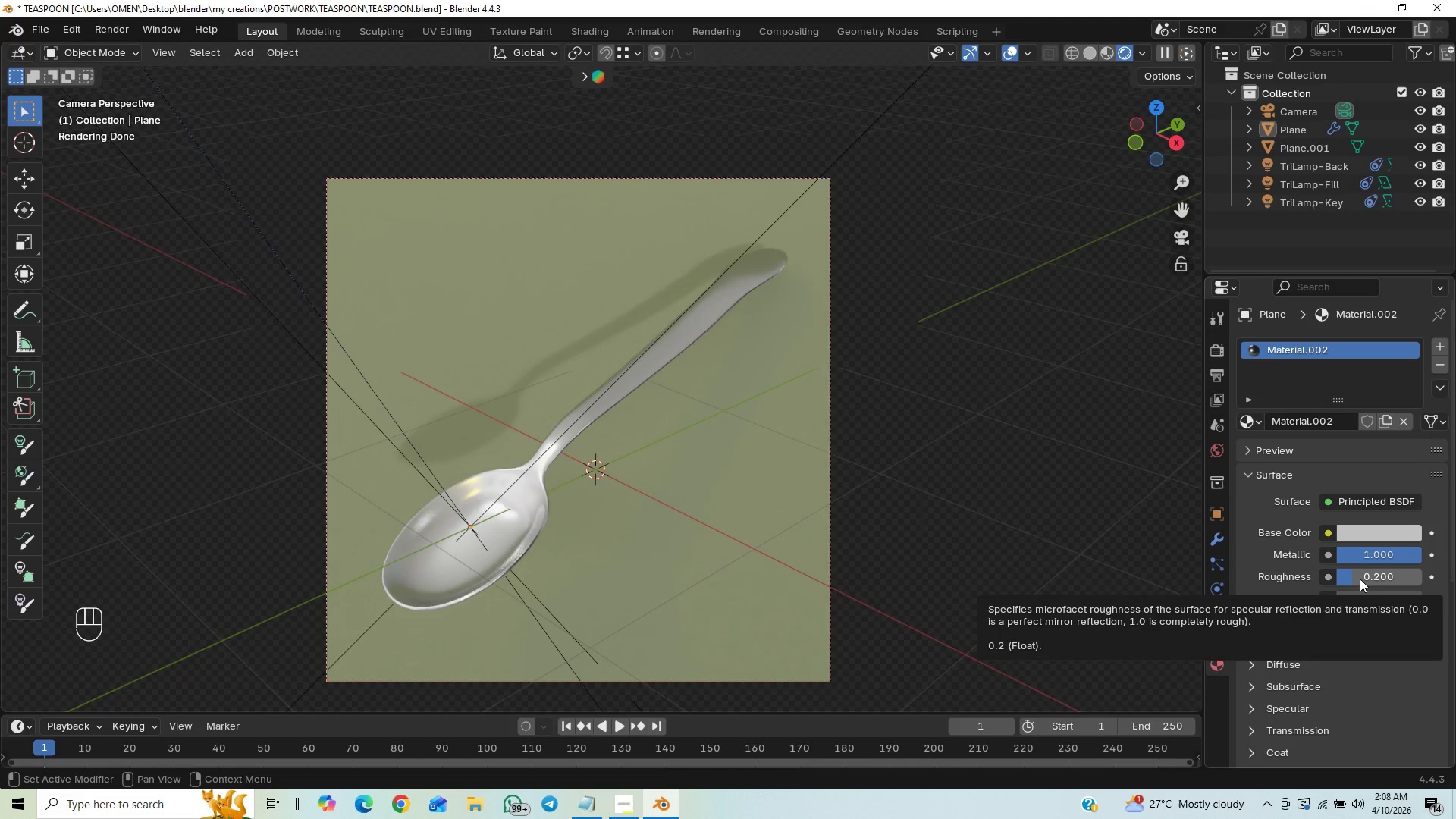 
key(Period)
 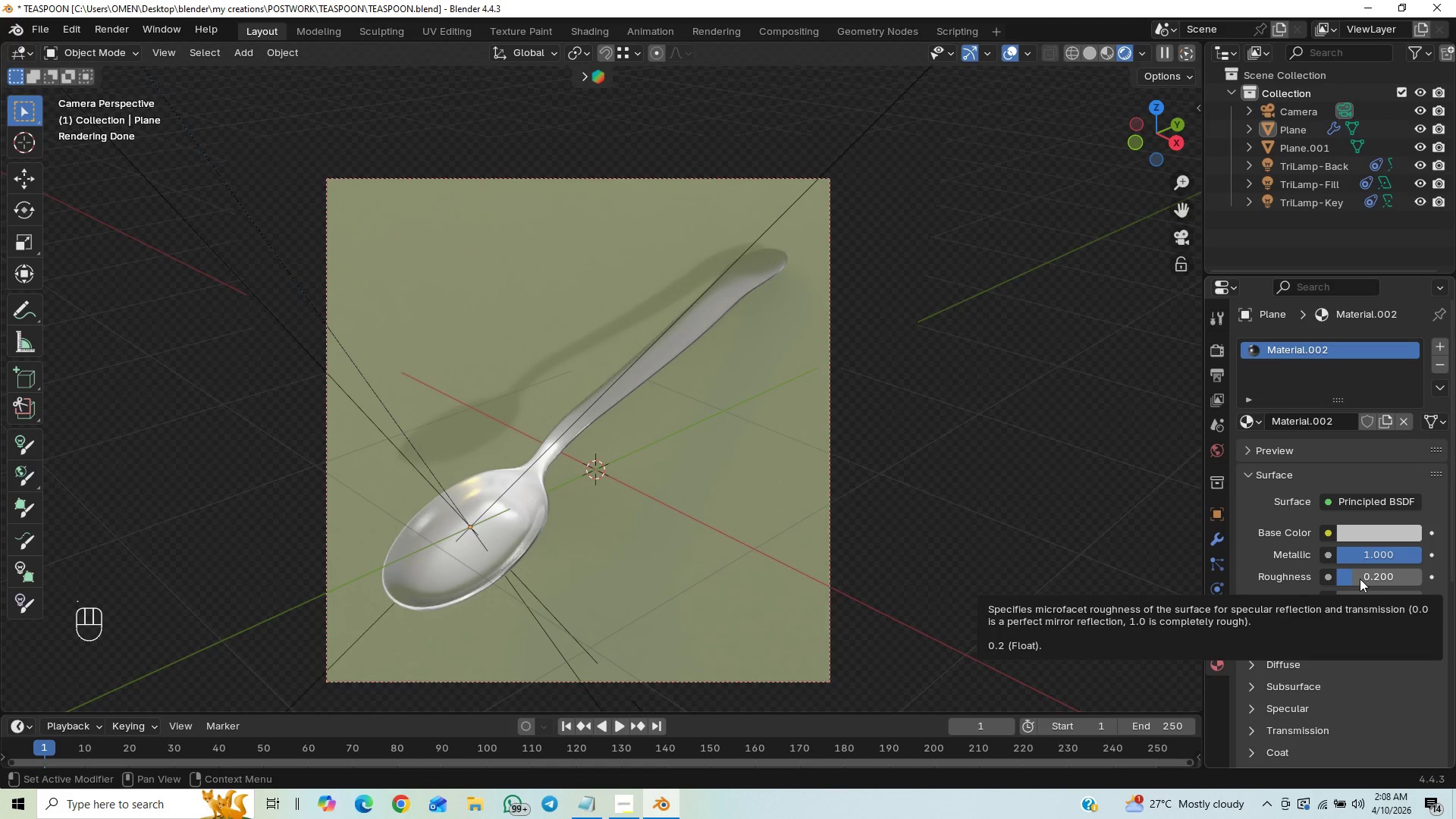 
key(1)
 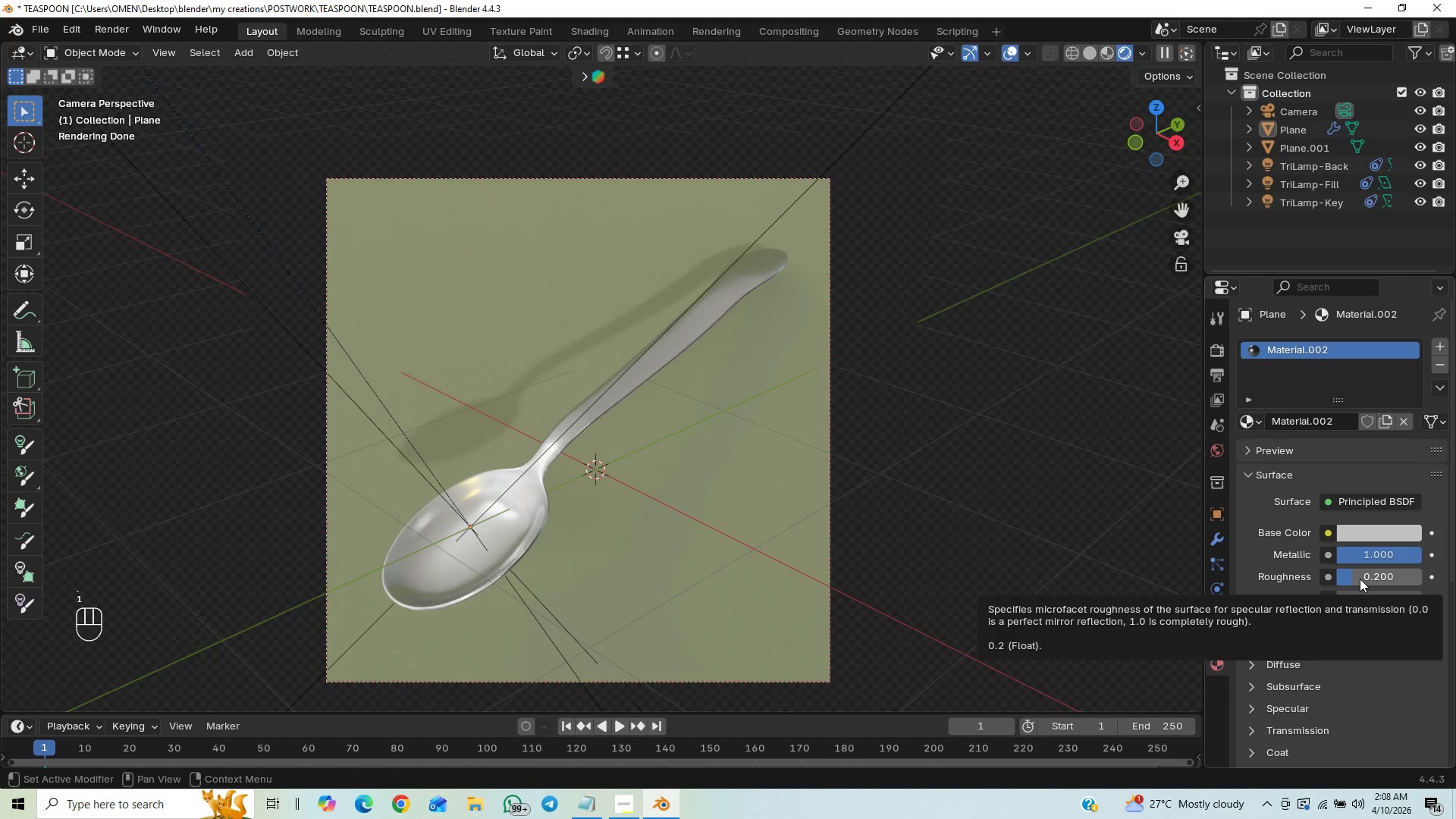 
key(Enter)
 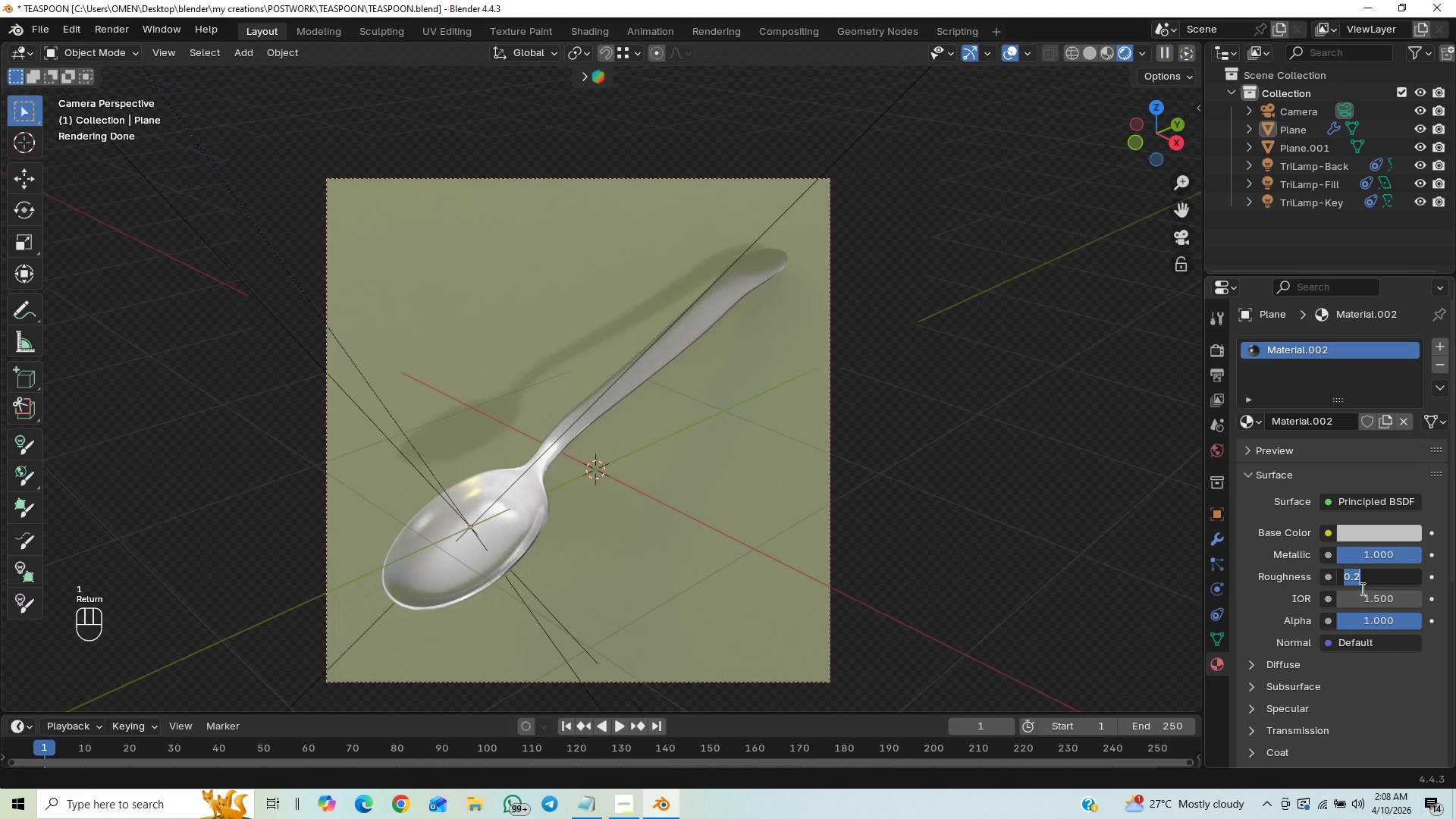 
key(Period)
 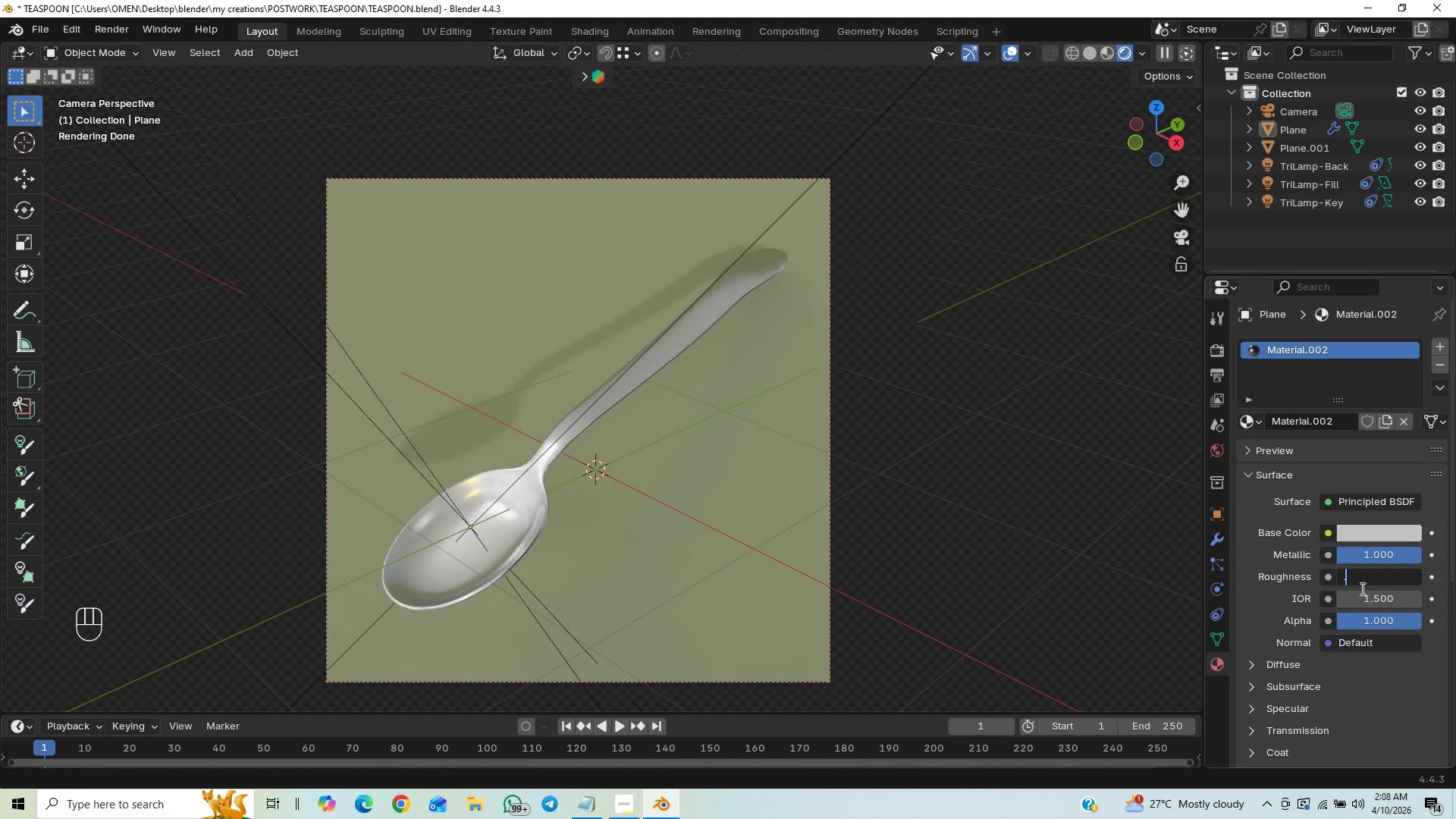 
key(1)
 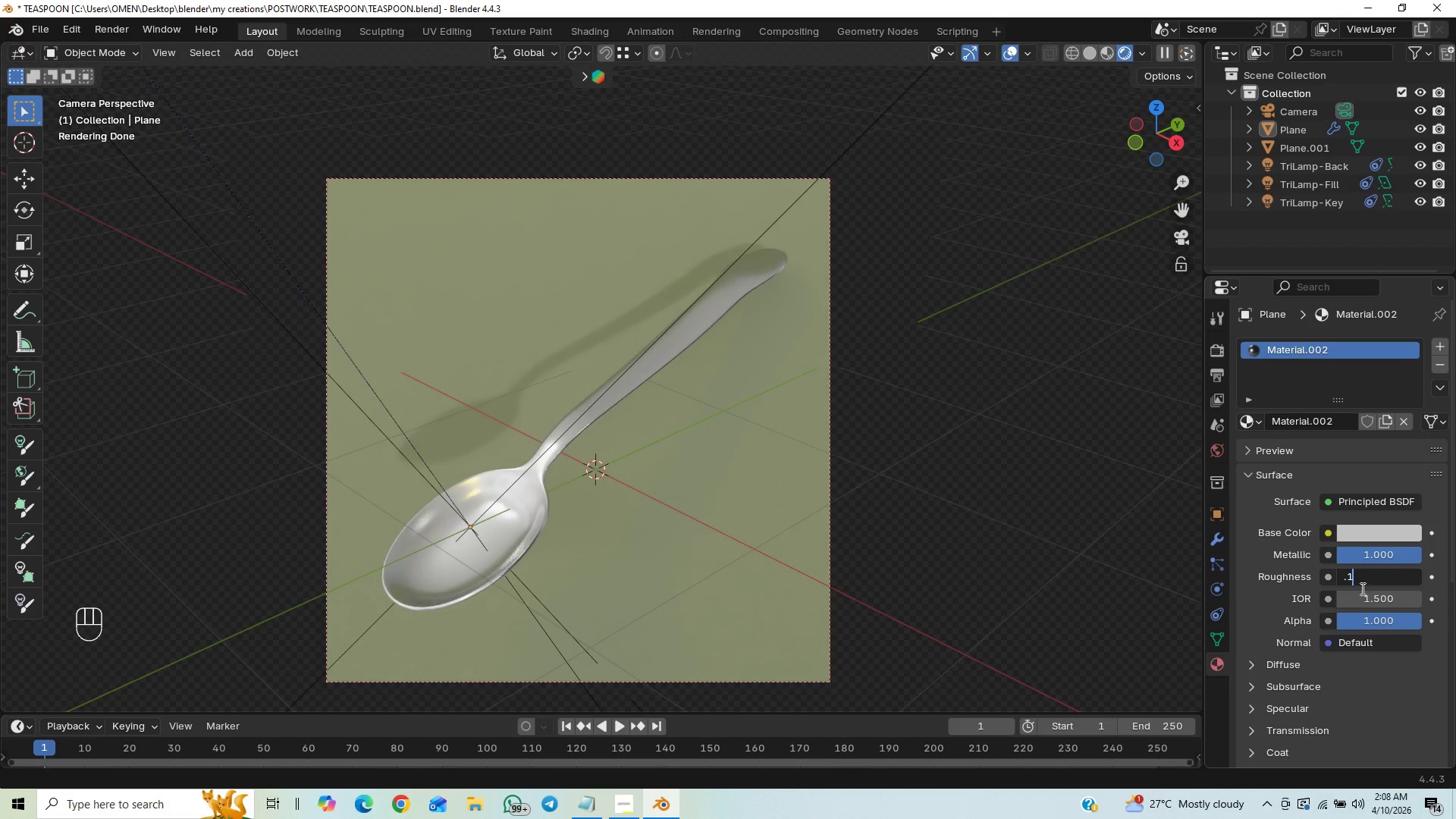 
key(Enter)
 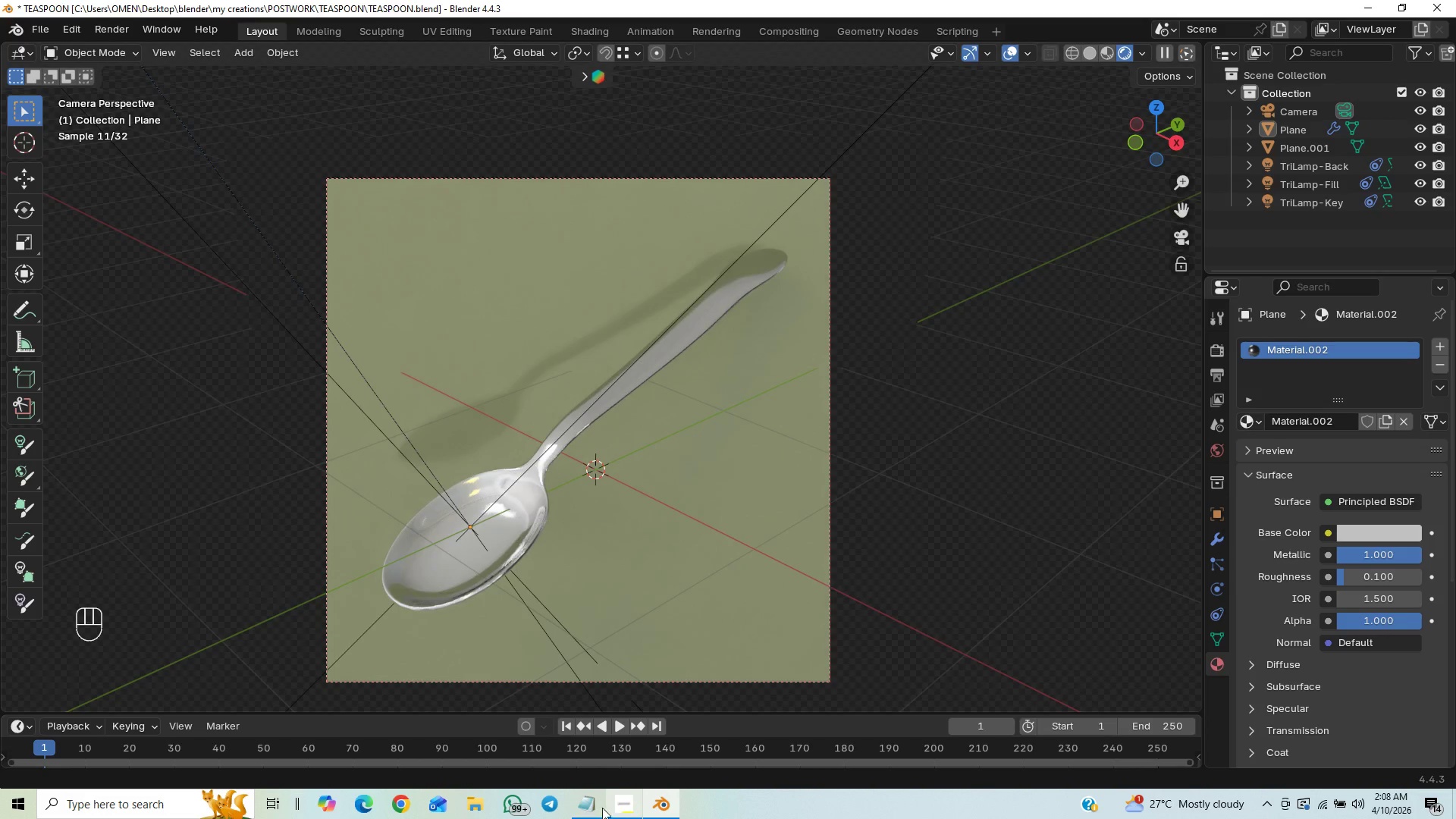 
left_click([591, 811])
 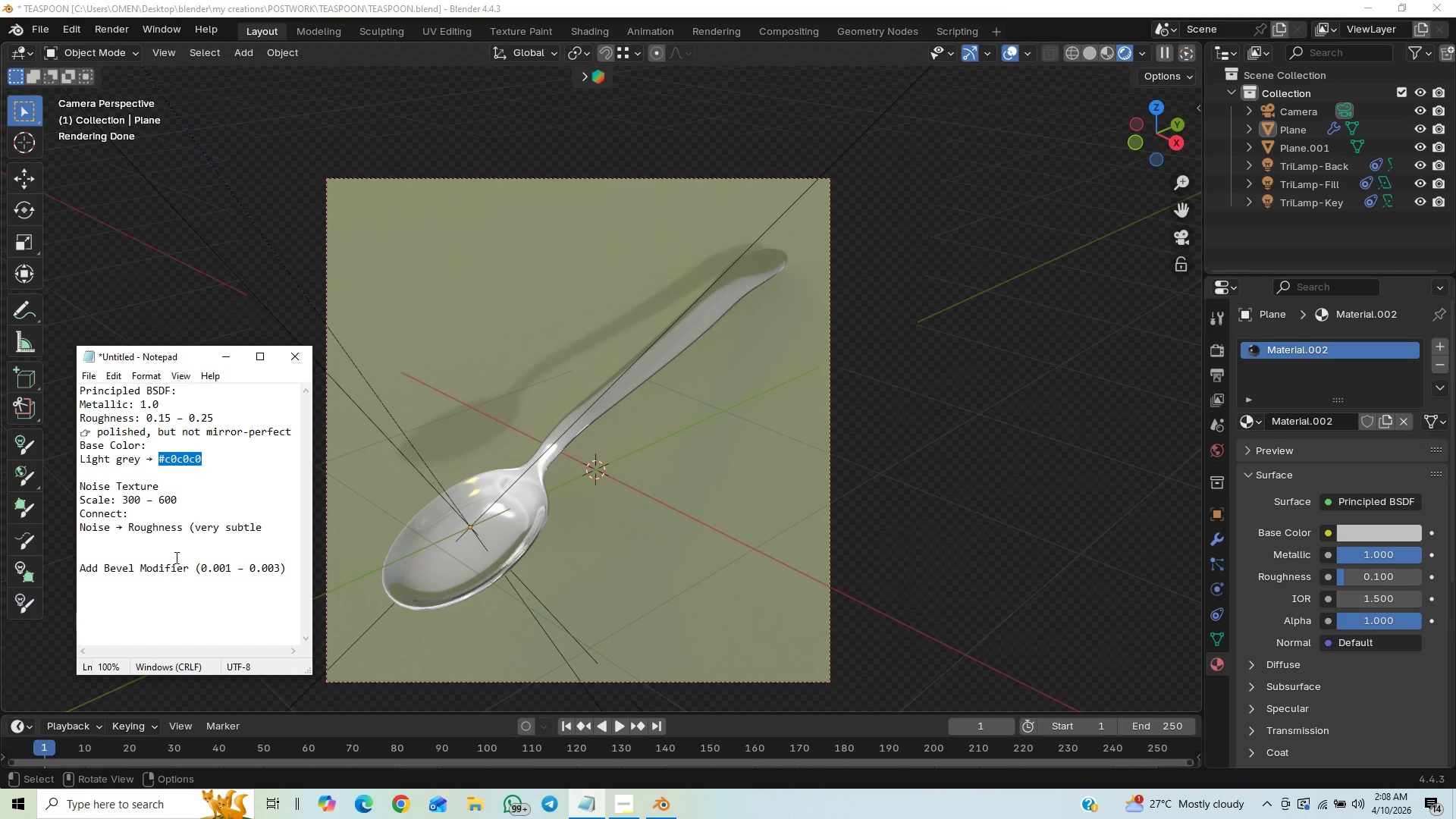 
left_click([227, 358])
 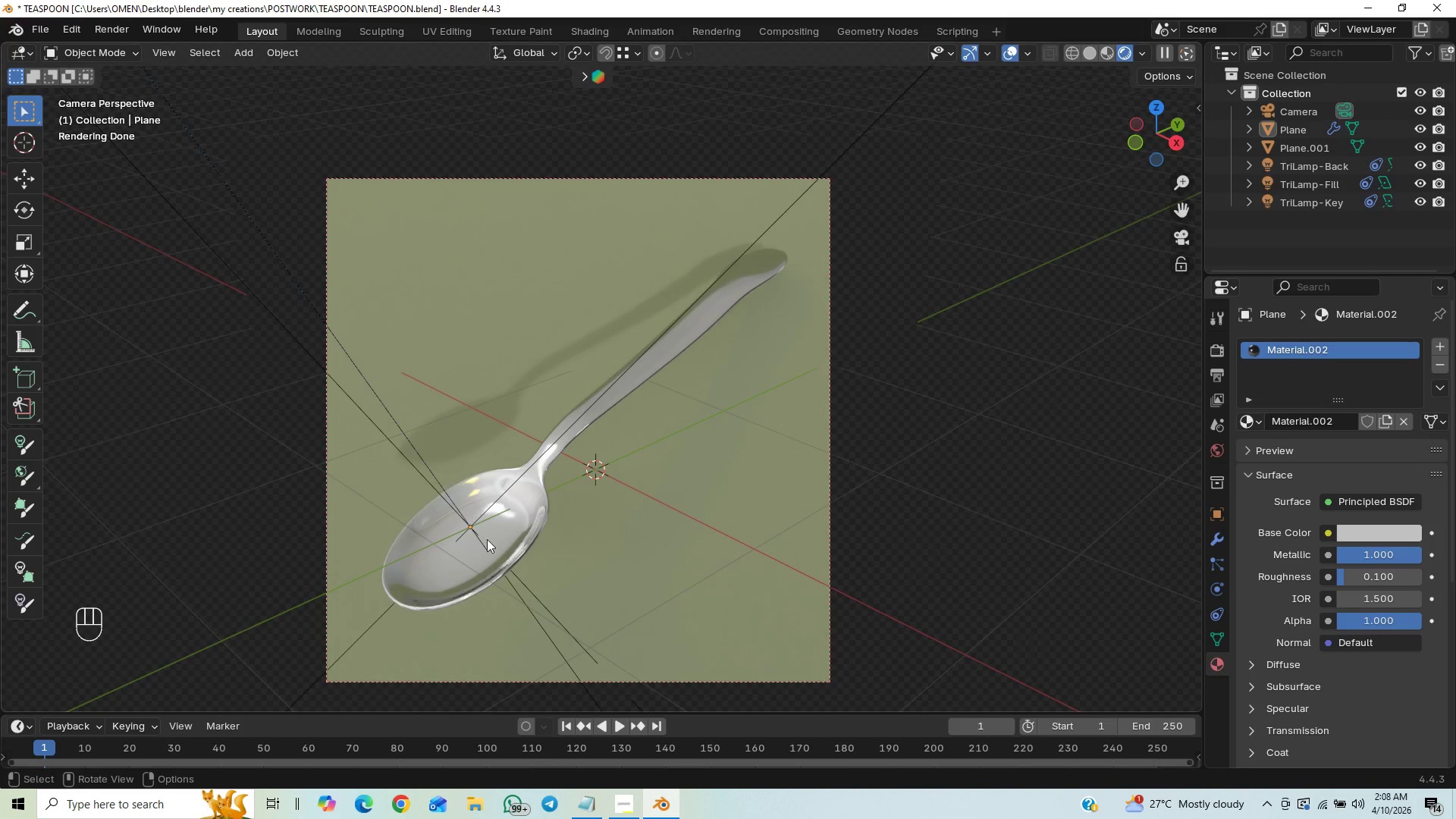 
key(Control+Z)
 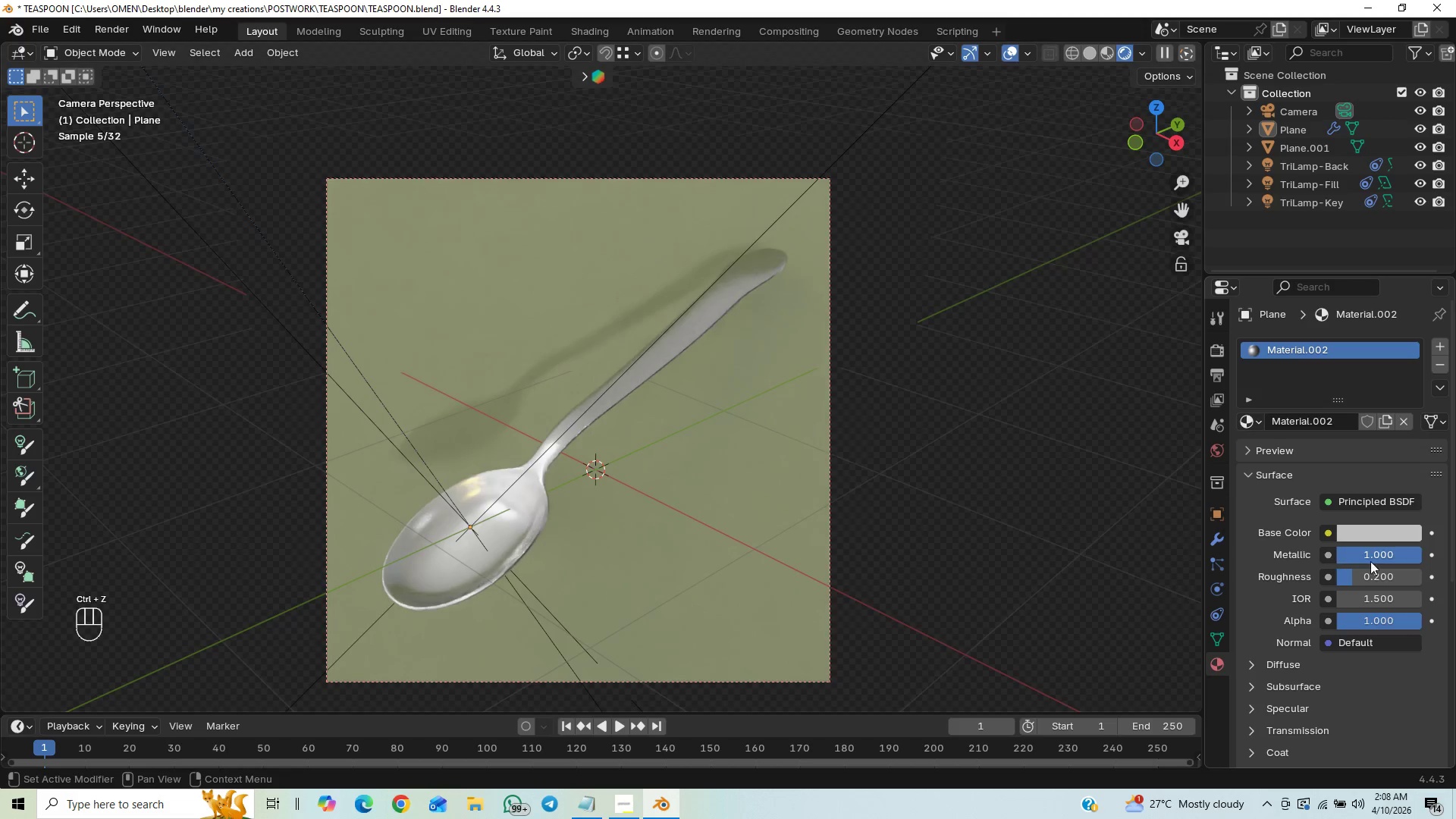 
left_click_drag(start_coordinate=[1377, 570], to_coordinate=[211, 570])
 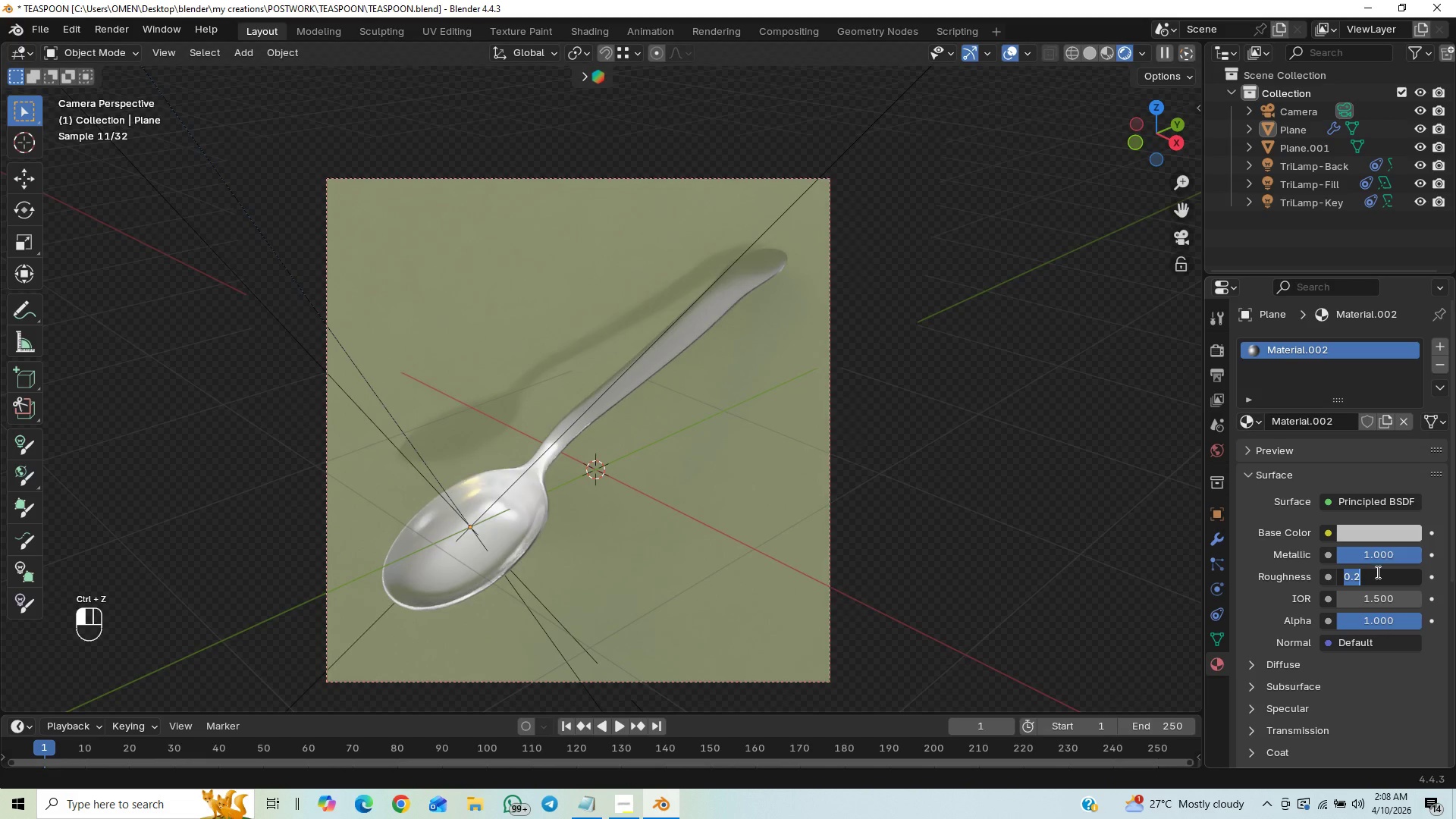 
type(.25)
 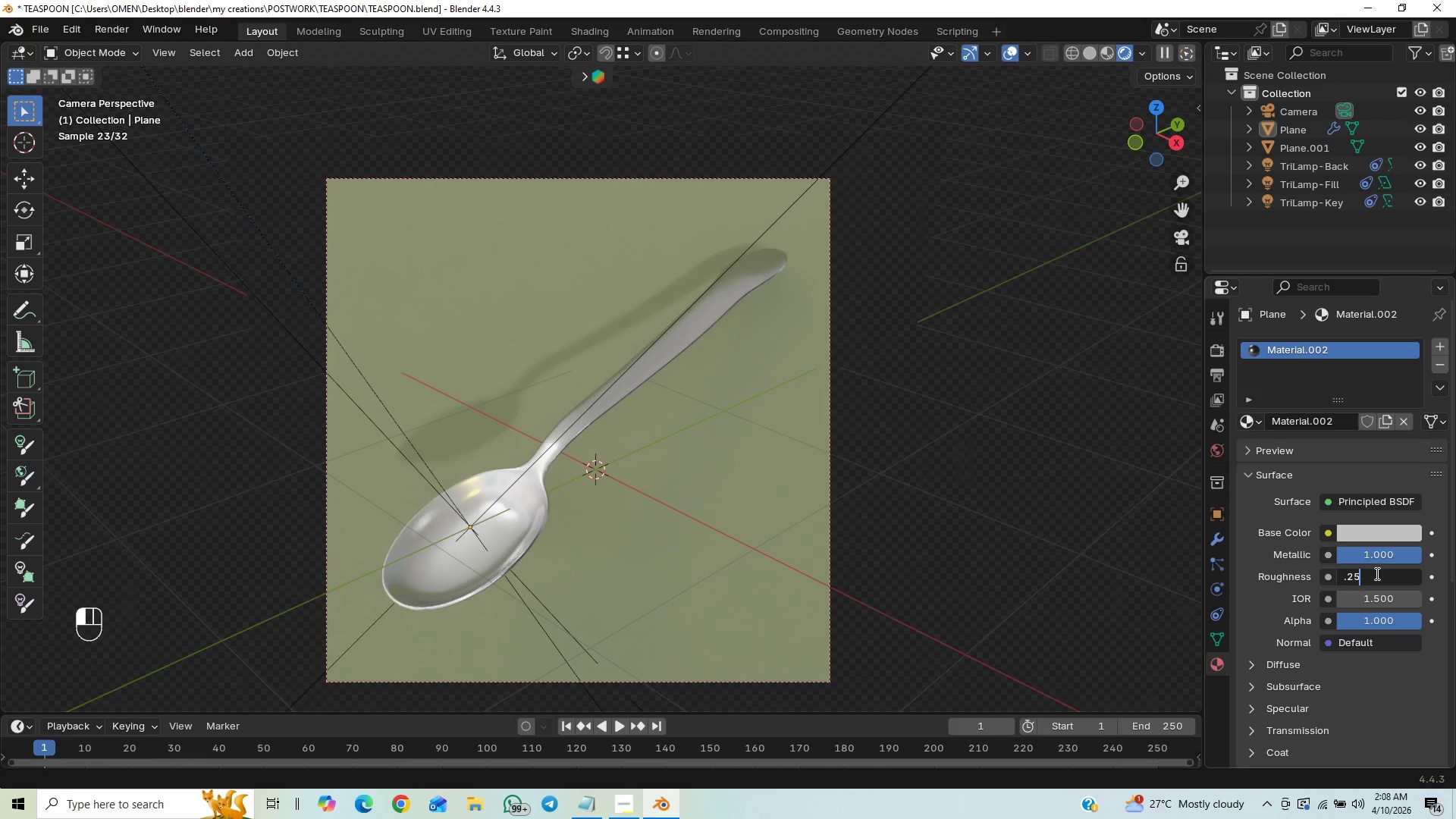 
key(Enter)
 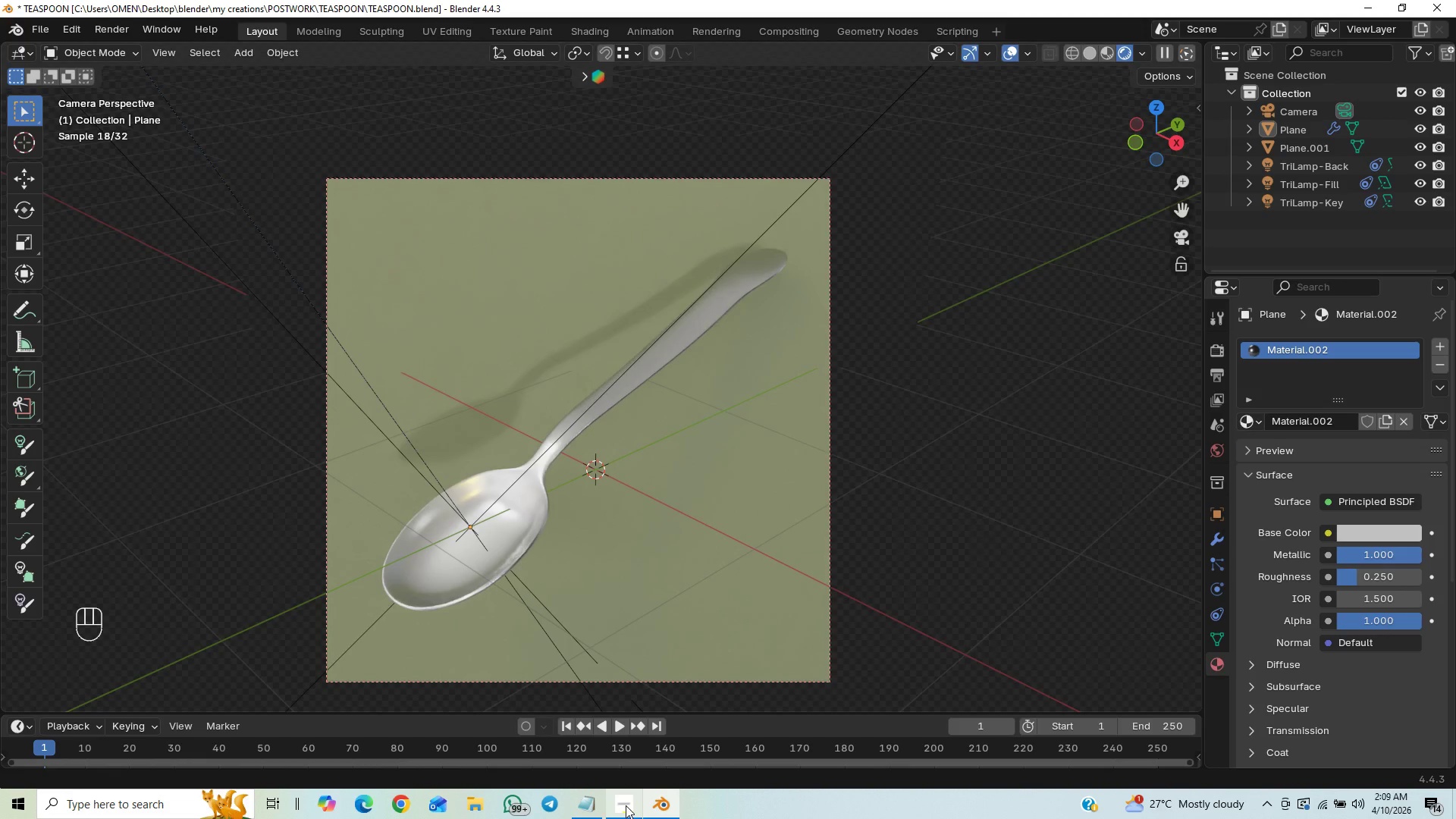 
left_click([582, 806])
 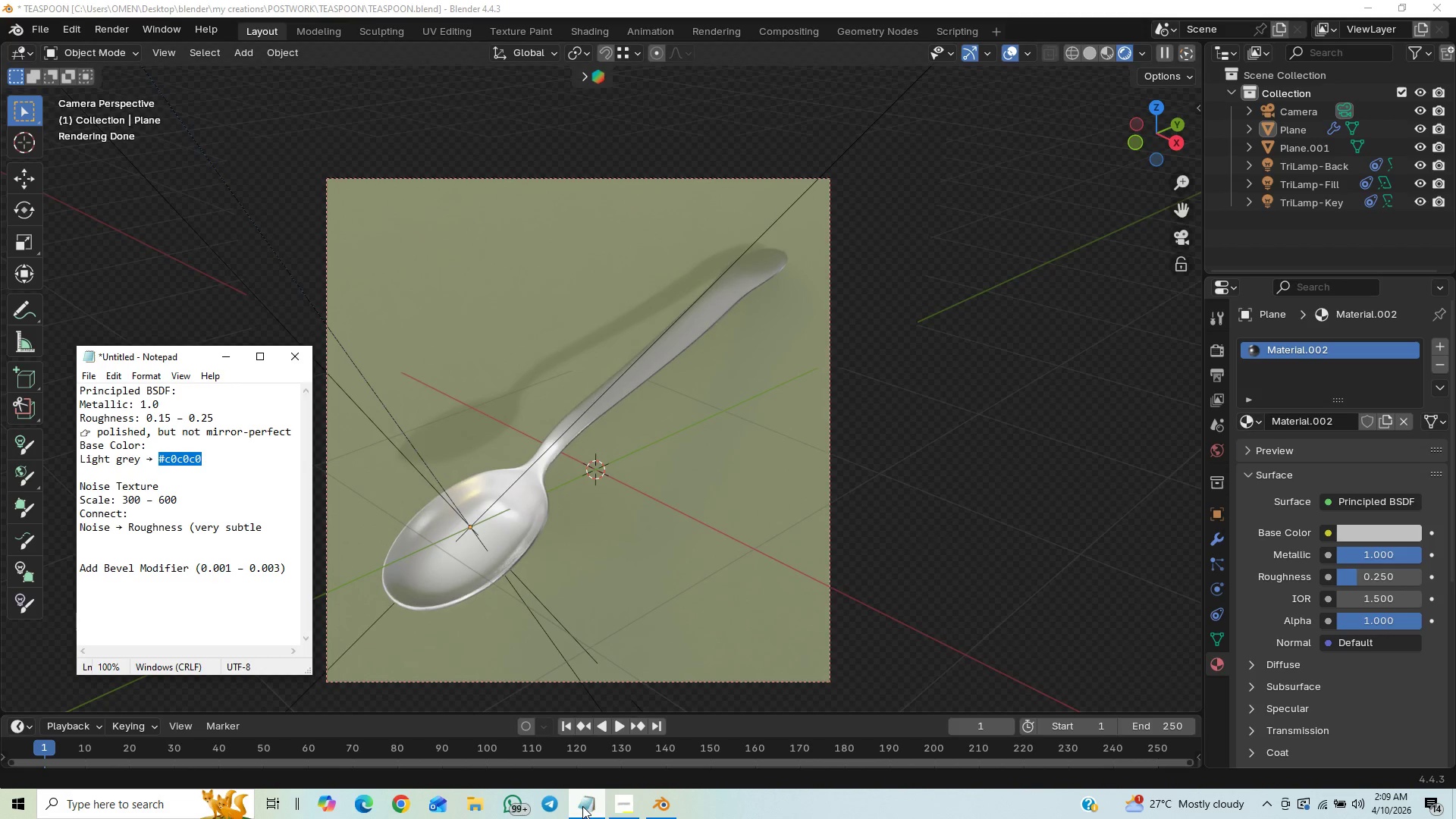 
wait(5.16)
 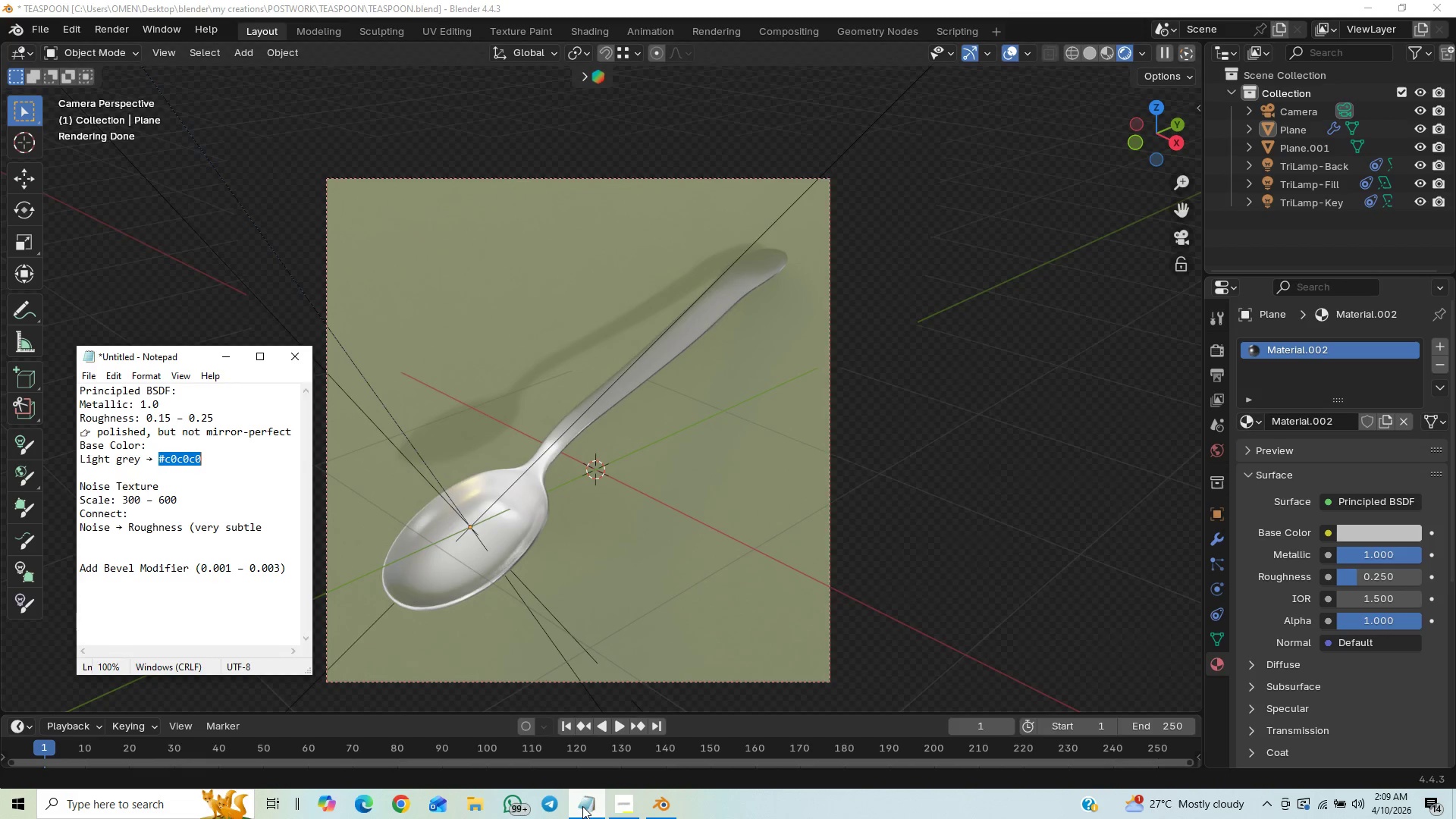 
left_click([582, 806])
 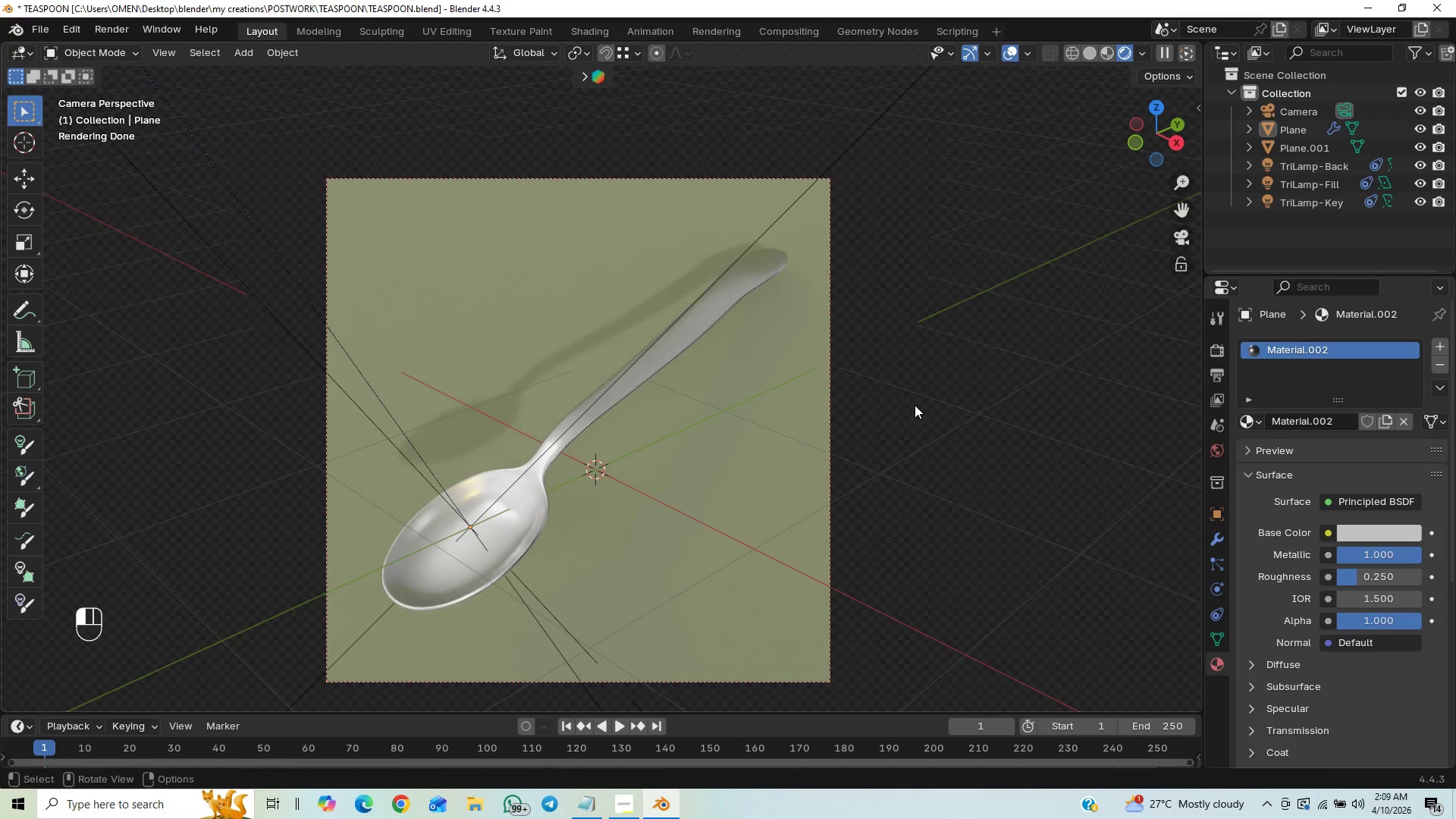 
key(Control+ControlLeft)
 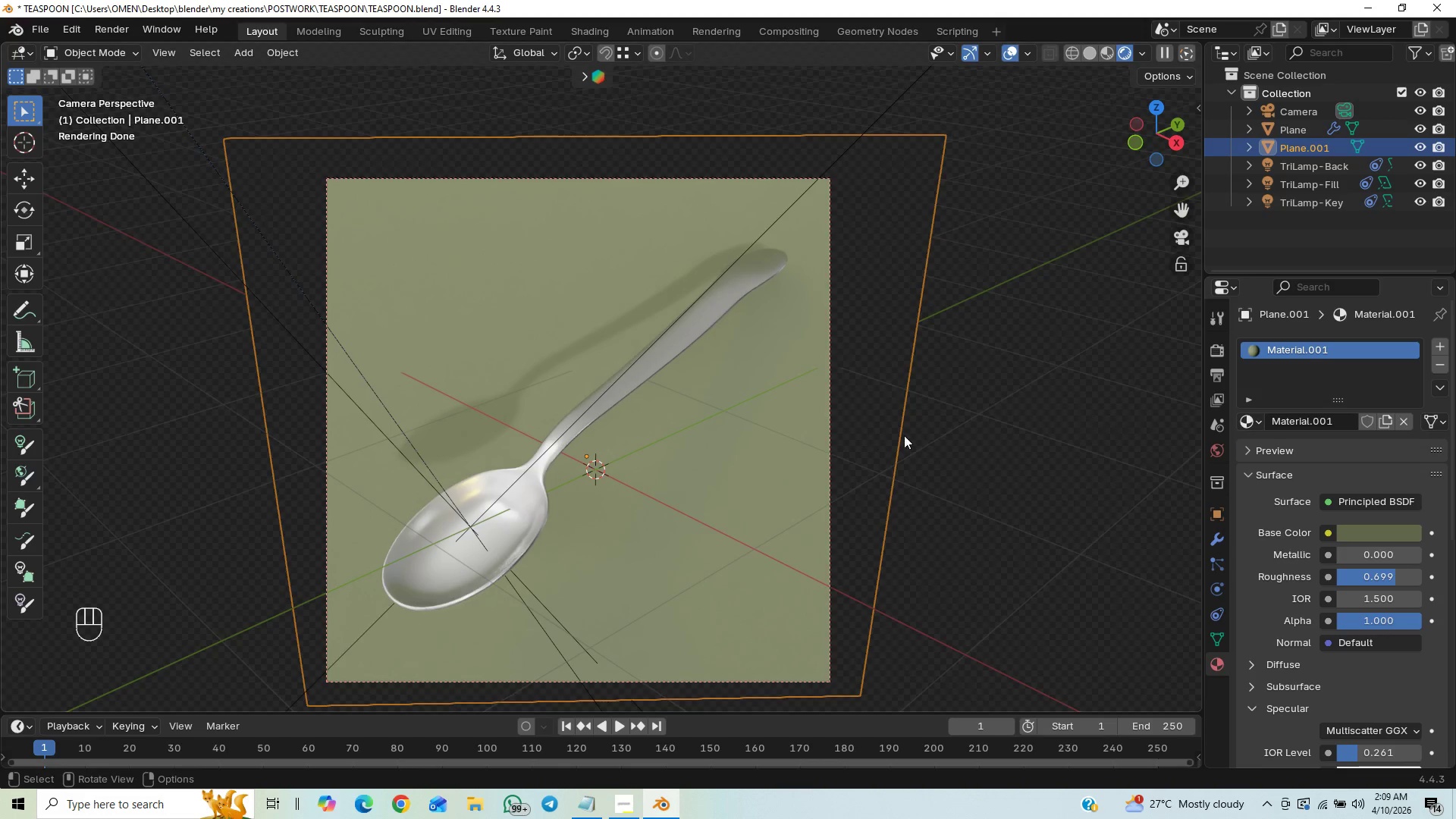 
left_click([952, 435])
 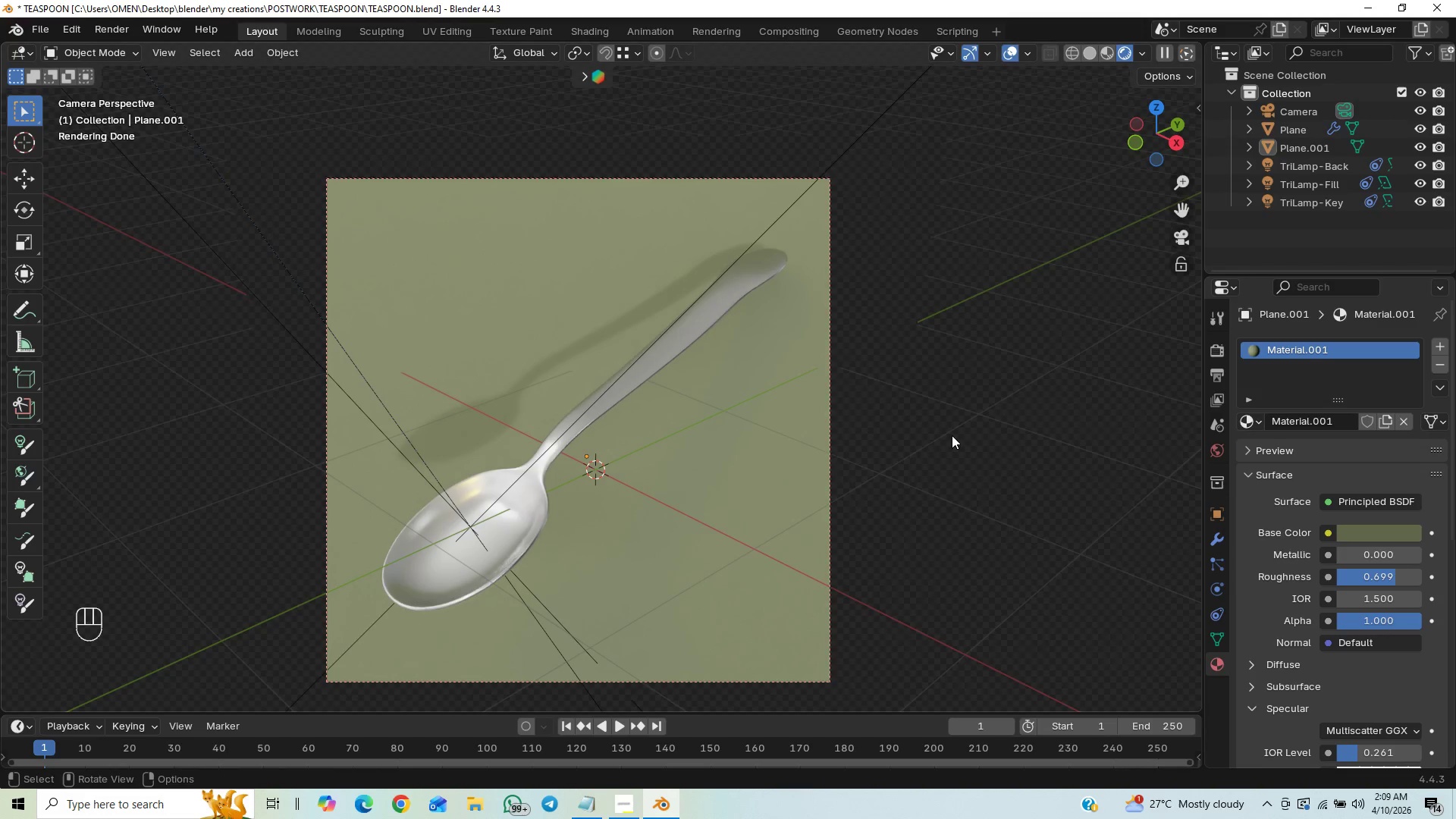 
hold_key(key=ControlLeft, duration=1.5)
 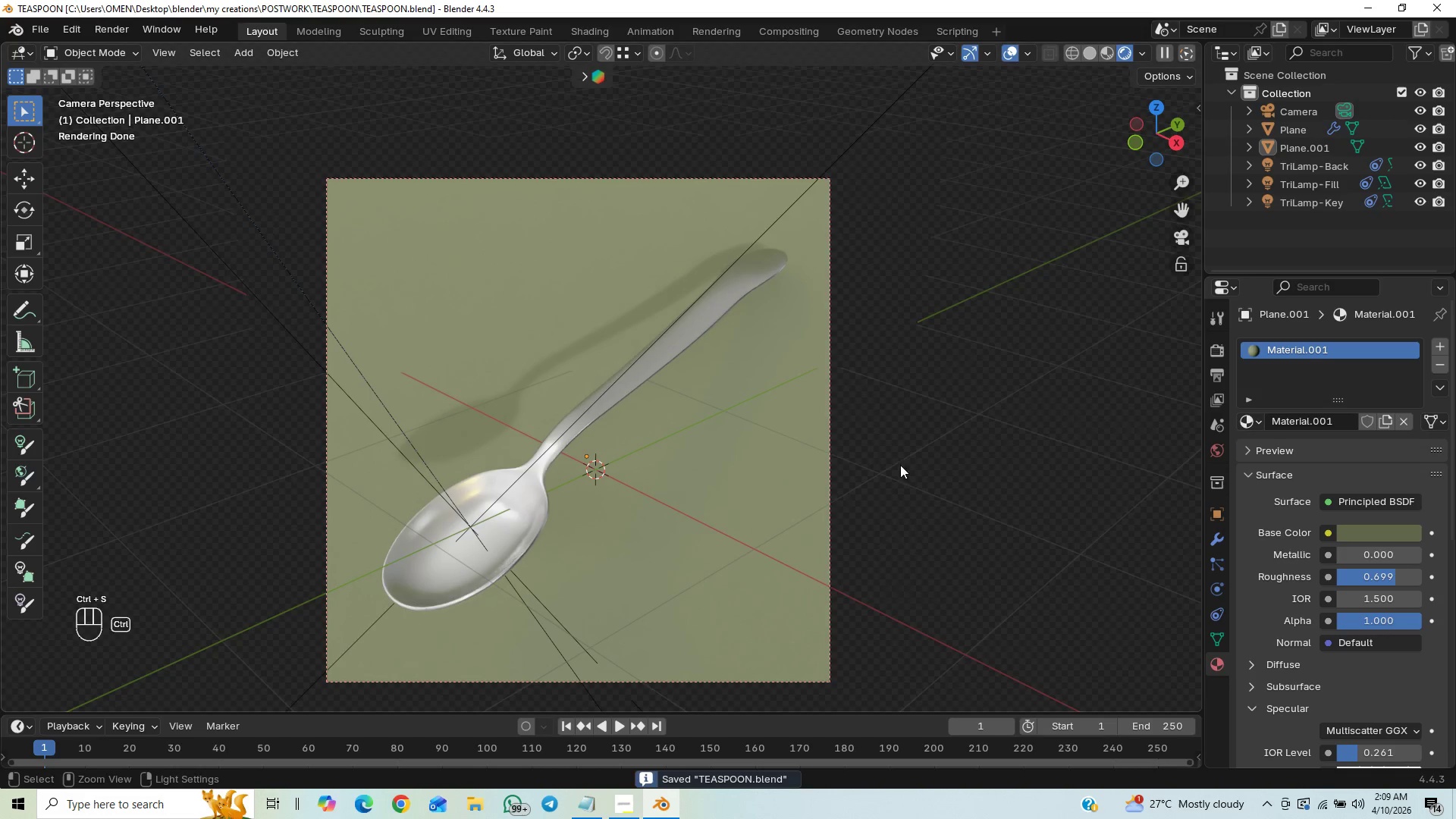 
key(Control+S)
 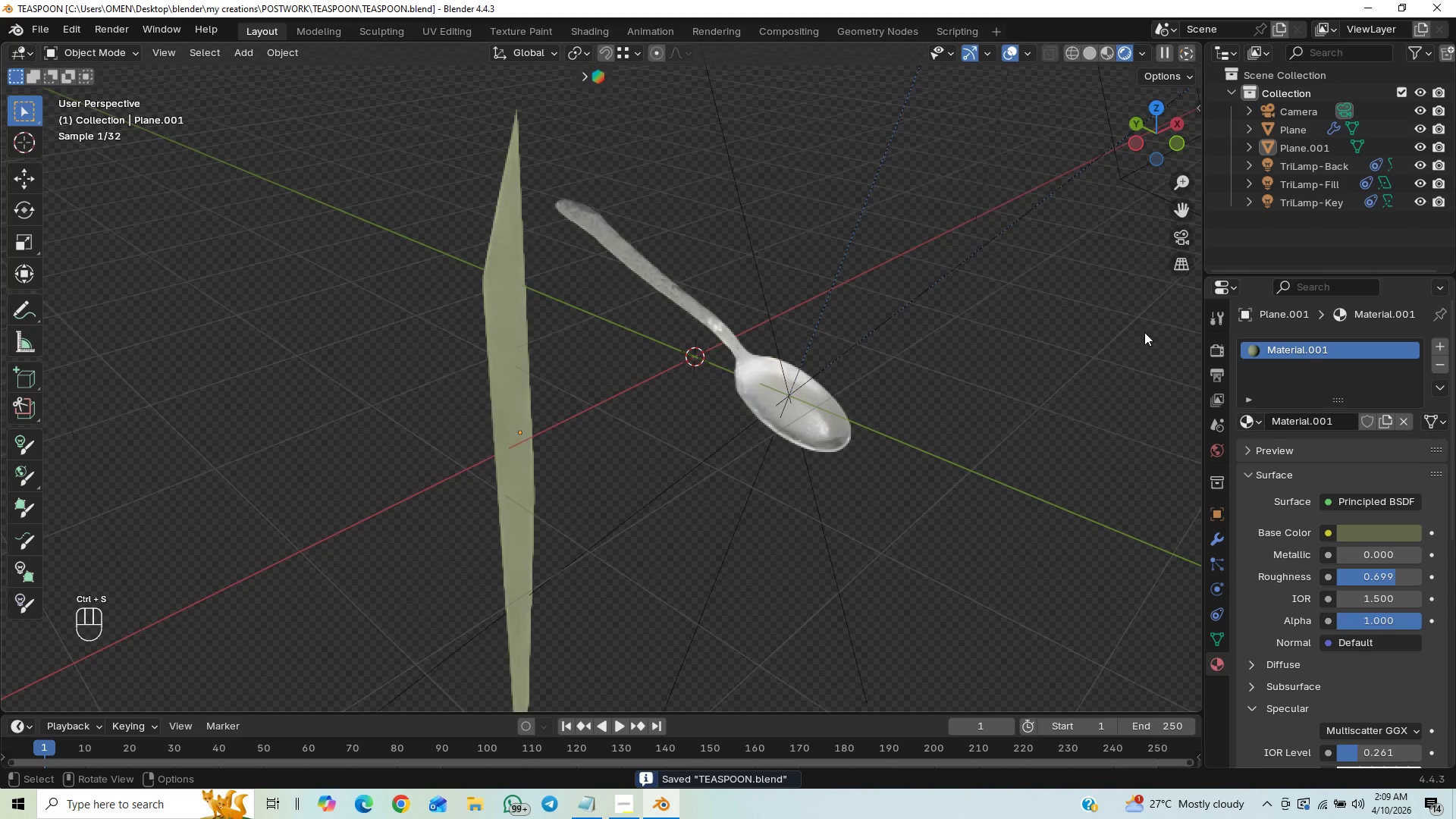 
left_click([1180, 242])
 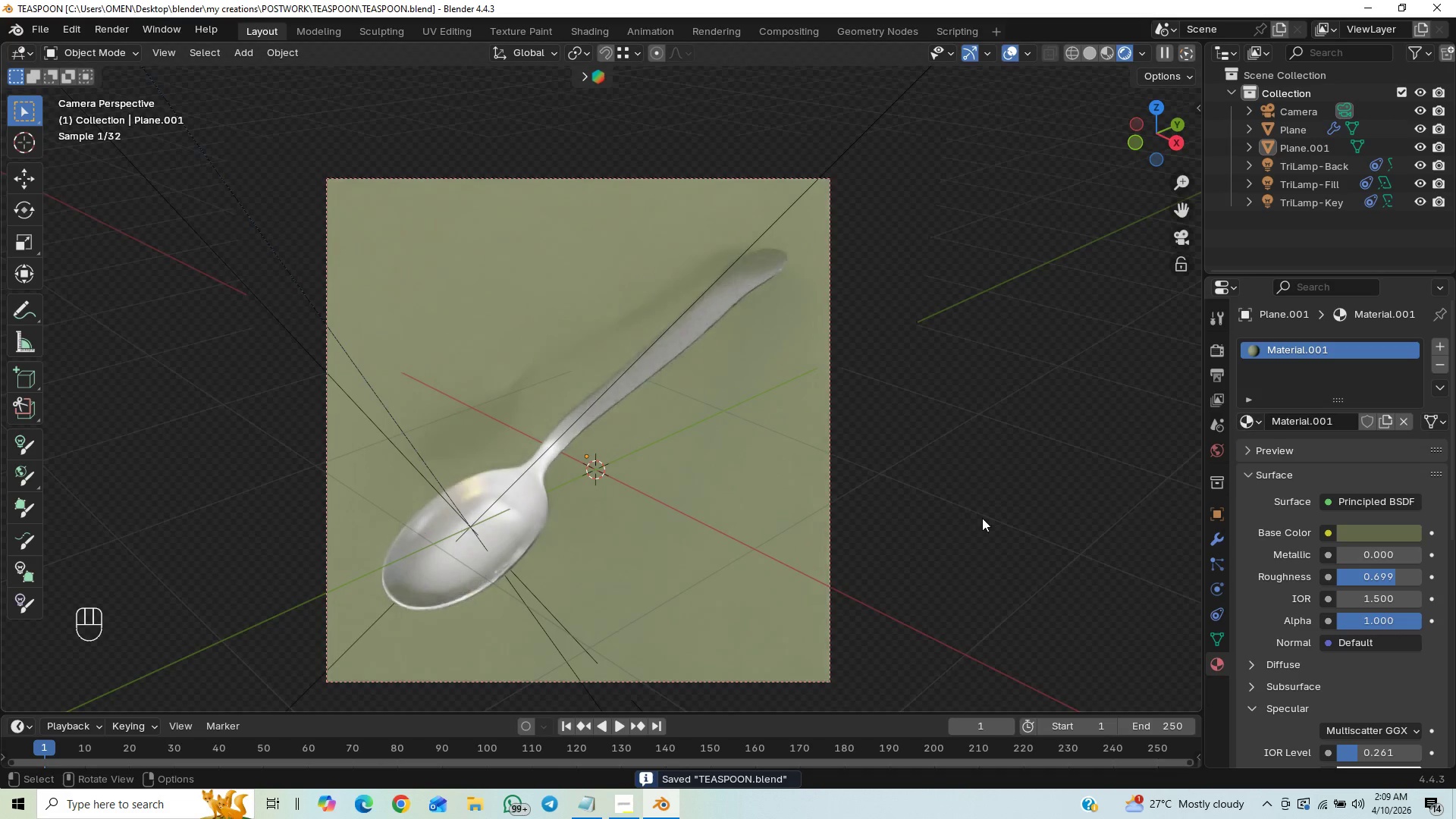 
key(Control+S)
 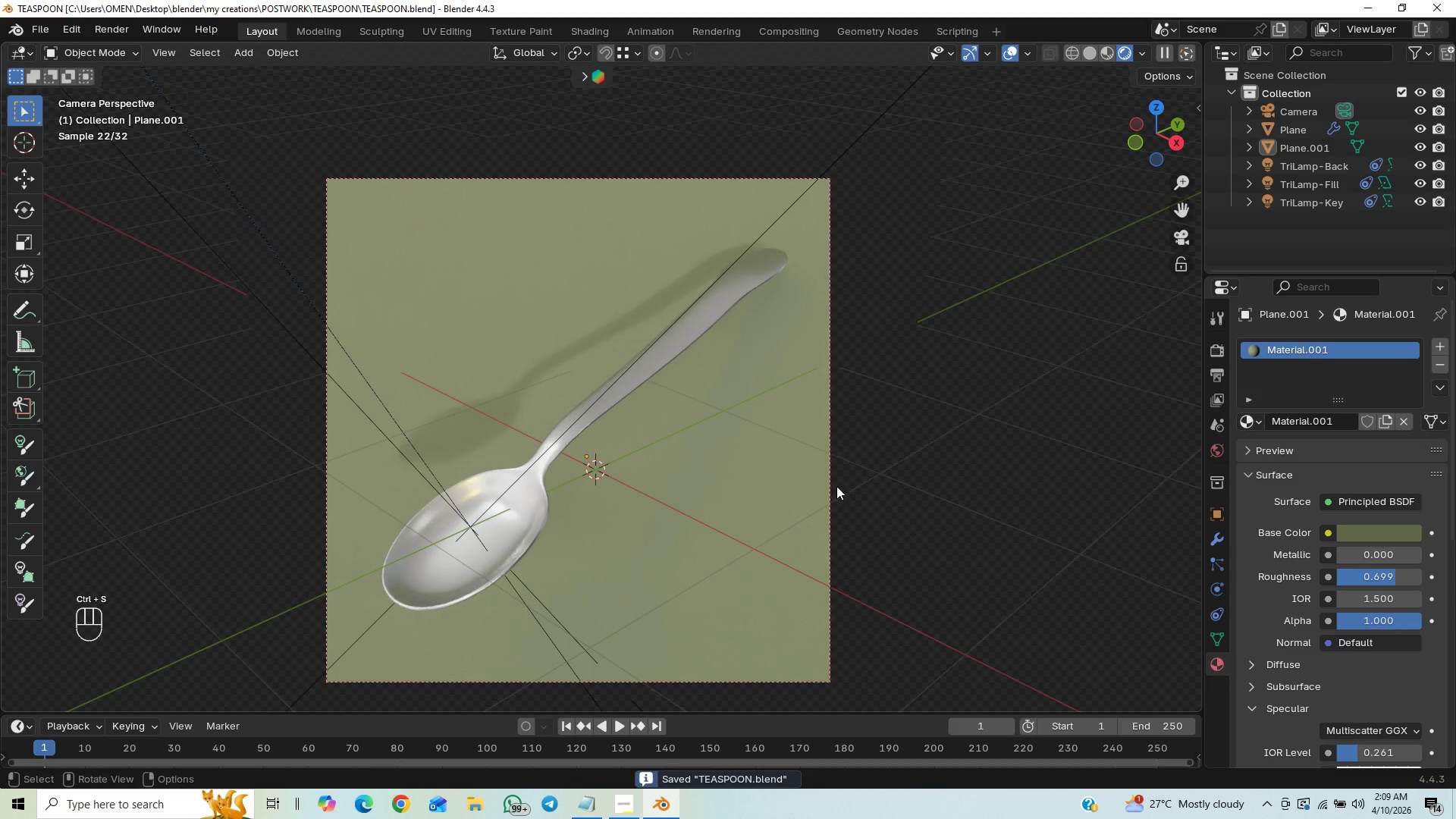 
left_click([744, 489])
 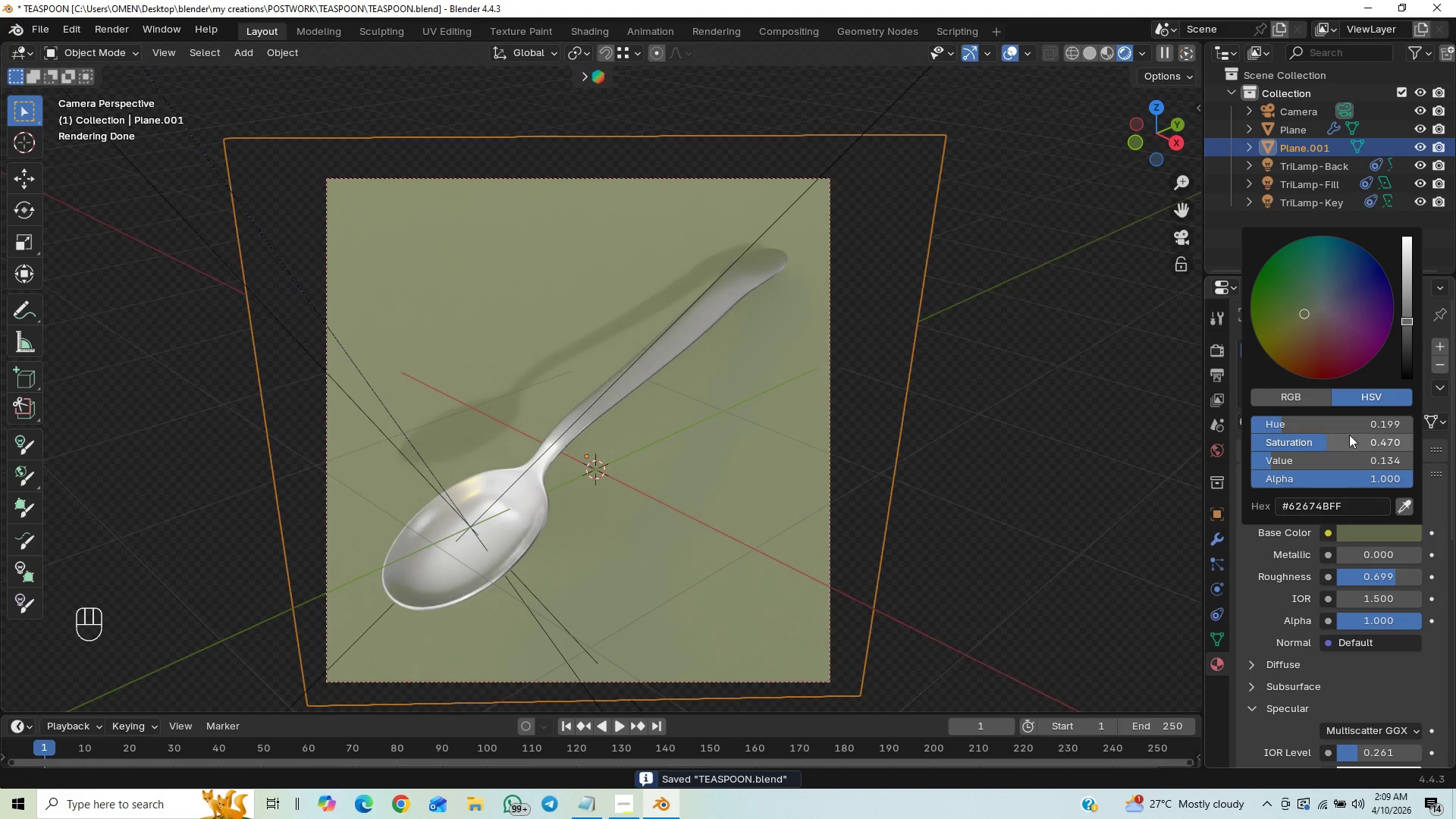 
left_click_drag(start_coordinate=[1402, 297], to_coordinate=[1402, 281])
 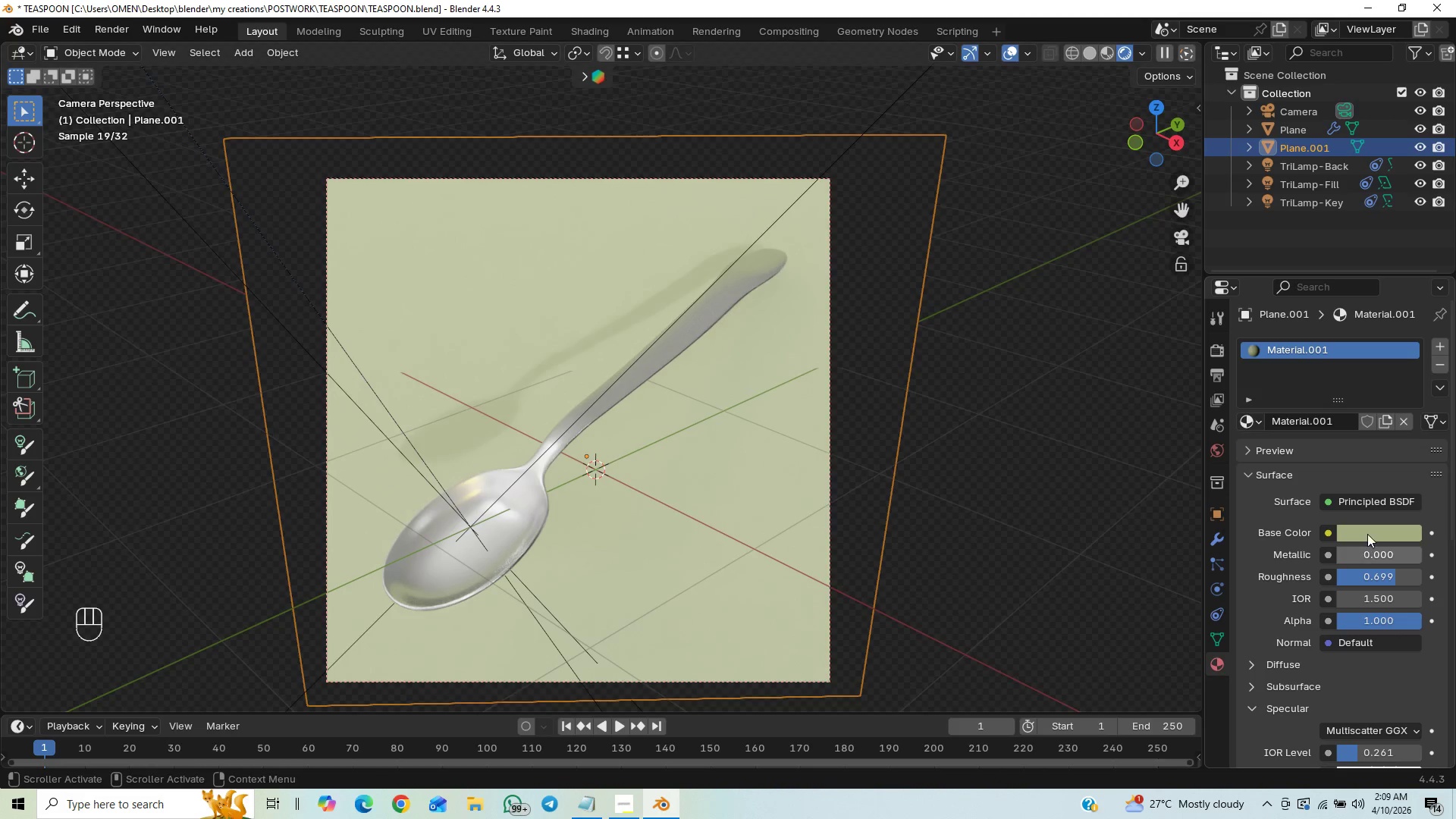 
left_click([1367, 534])
 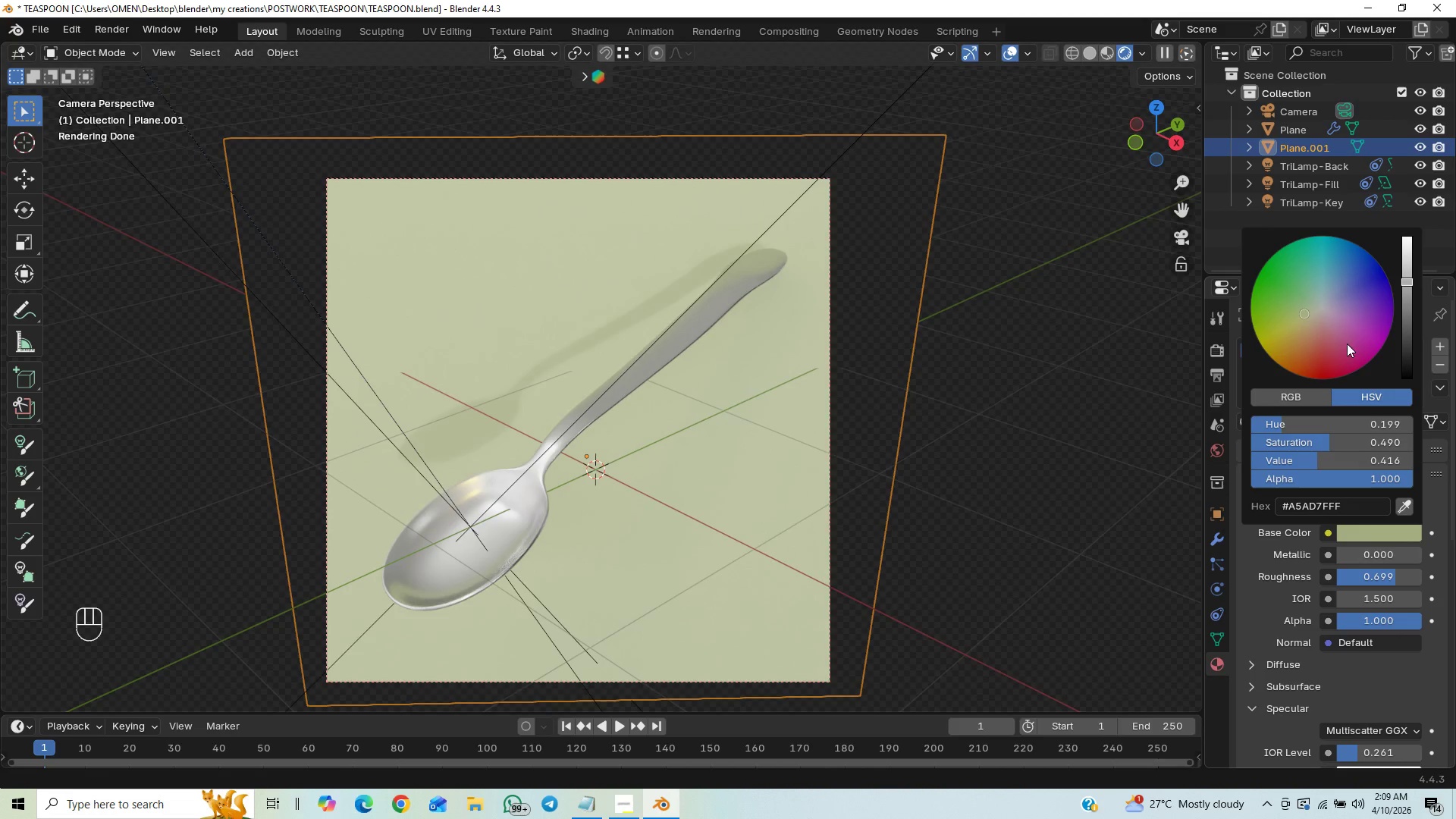 
left_click_drag(start_coordinate=[1320, 262], to_coordinate=[1336, 264])
 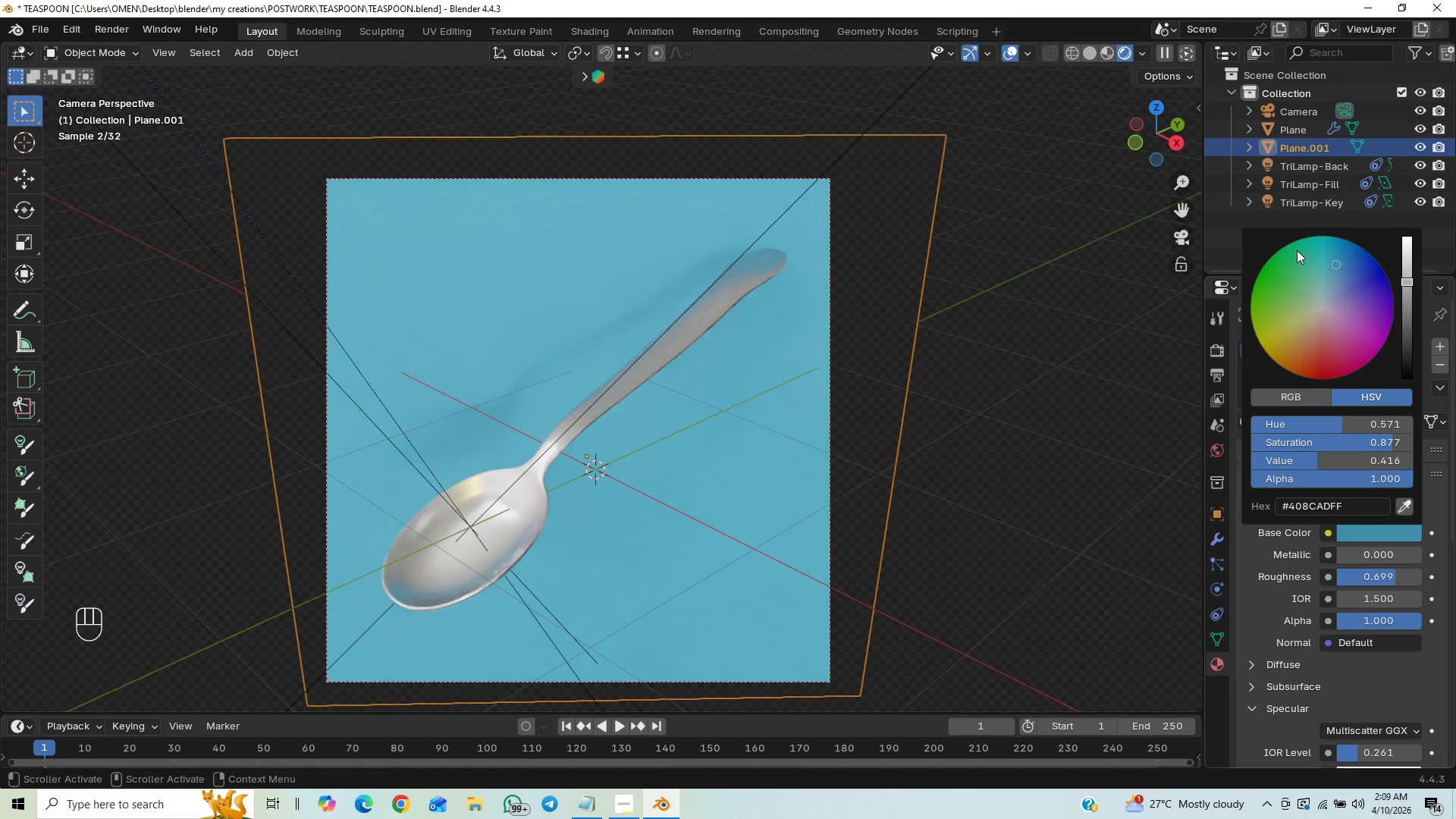 
left_click_drag(start_coordinate=[1298, 249], to_coordinate=[1273, 358])
 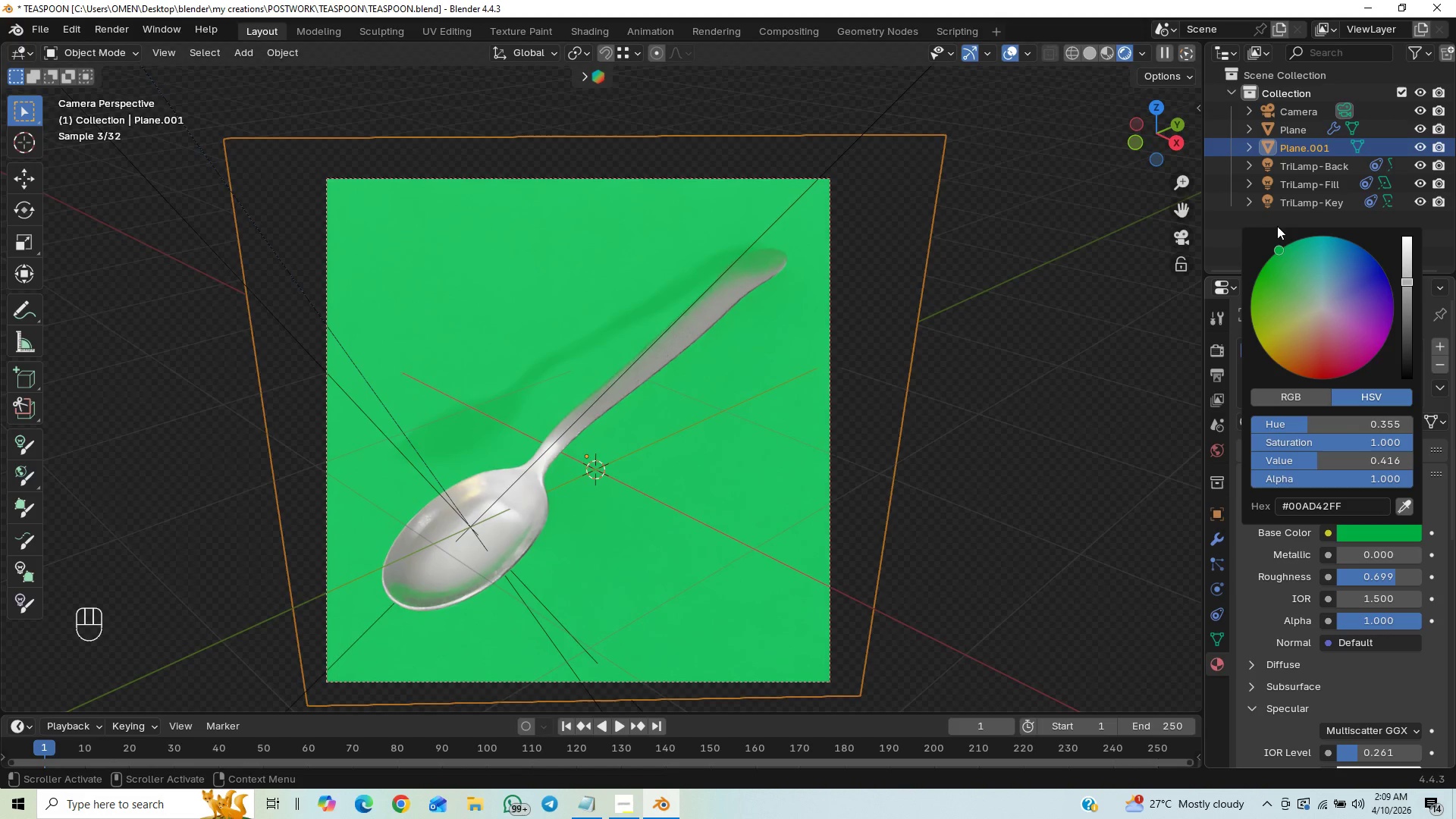 
left_click_drag(start_coordinate=[1318, 259], to_coordinate=[1336, 320])
 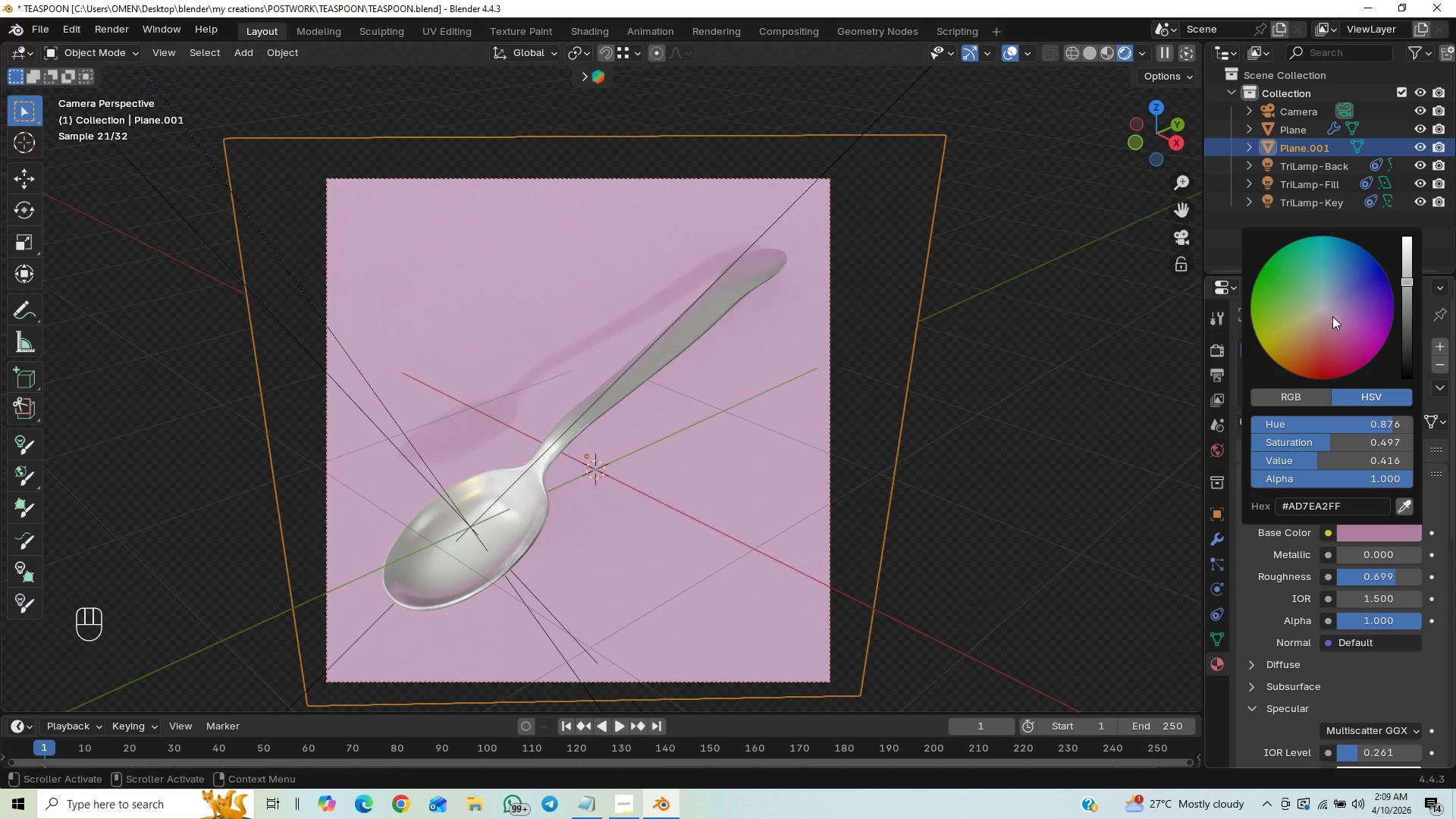 
left_click_drag(start_coordinate=[1312, 326], to_coordinate=[1304, 270])
 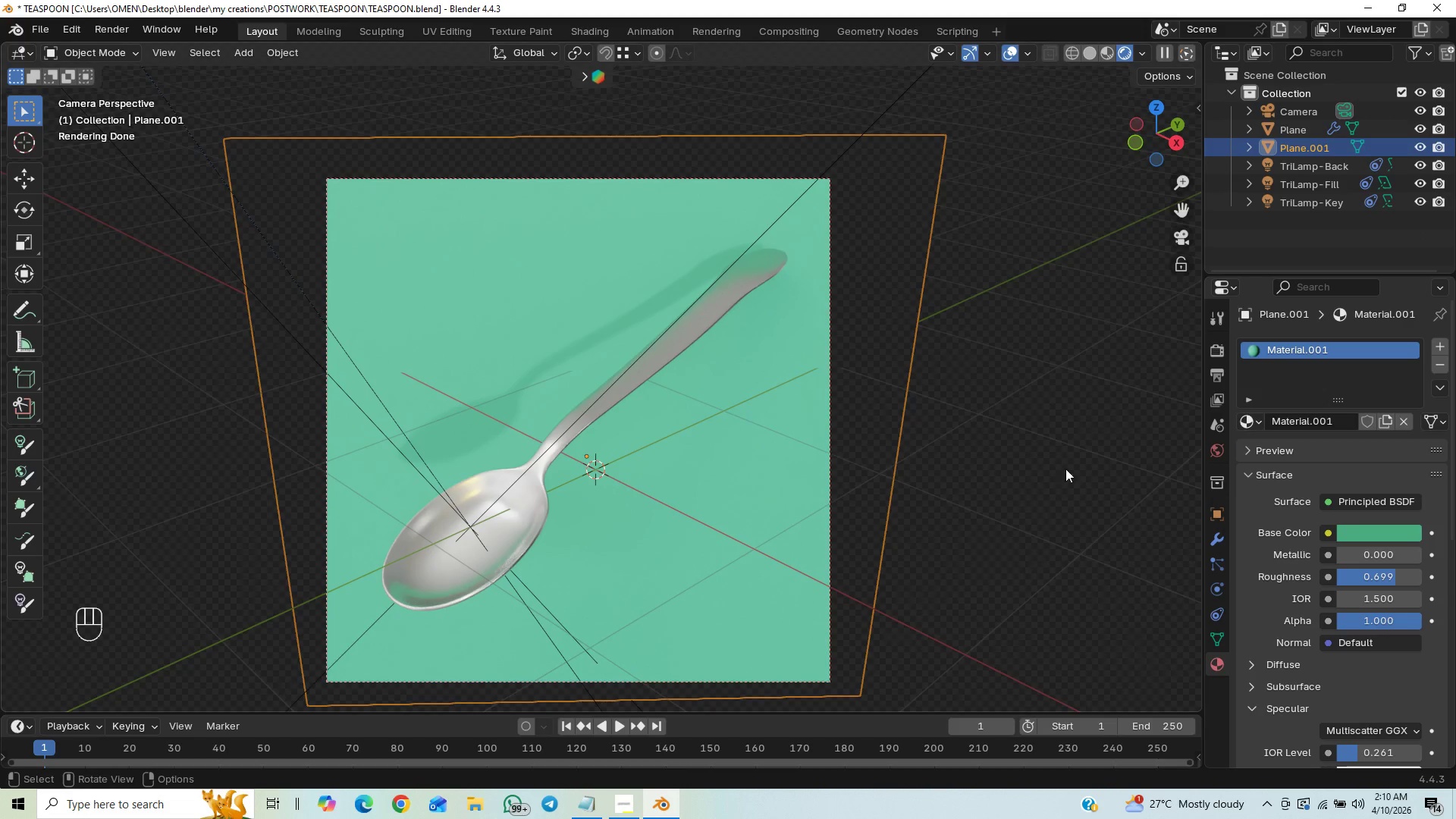 
left_click([1089, 456])
 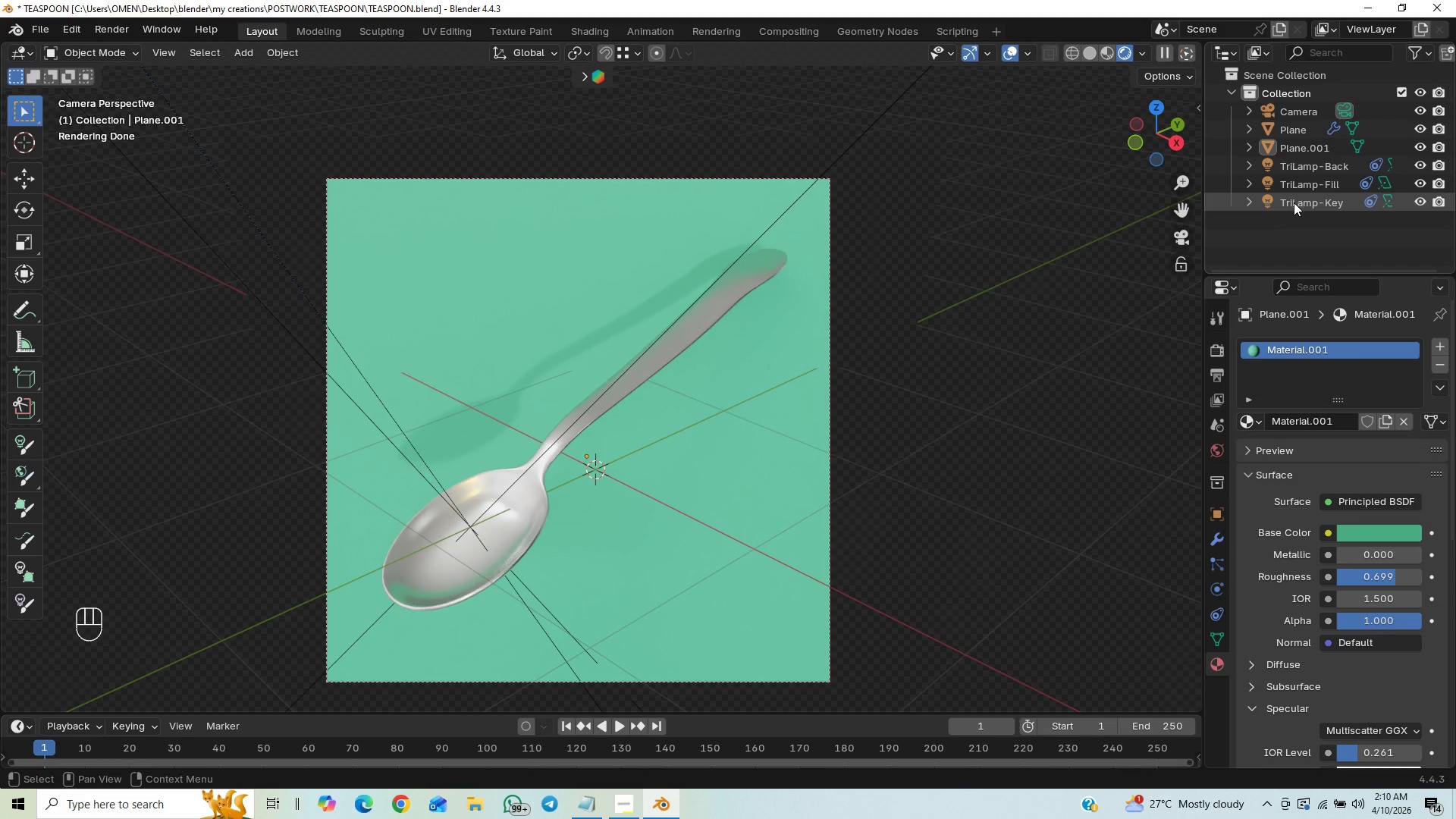 
wait(5.92)
 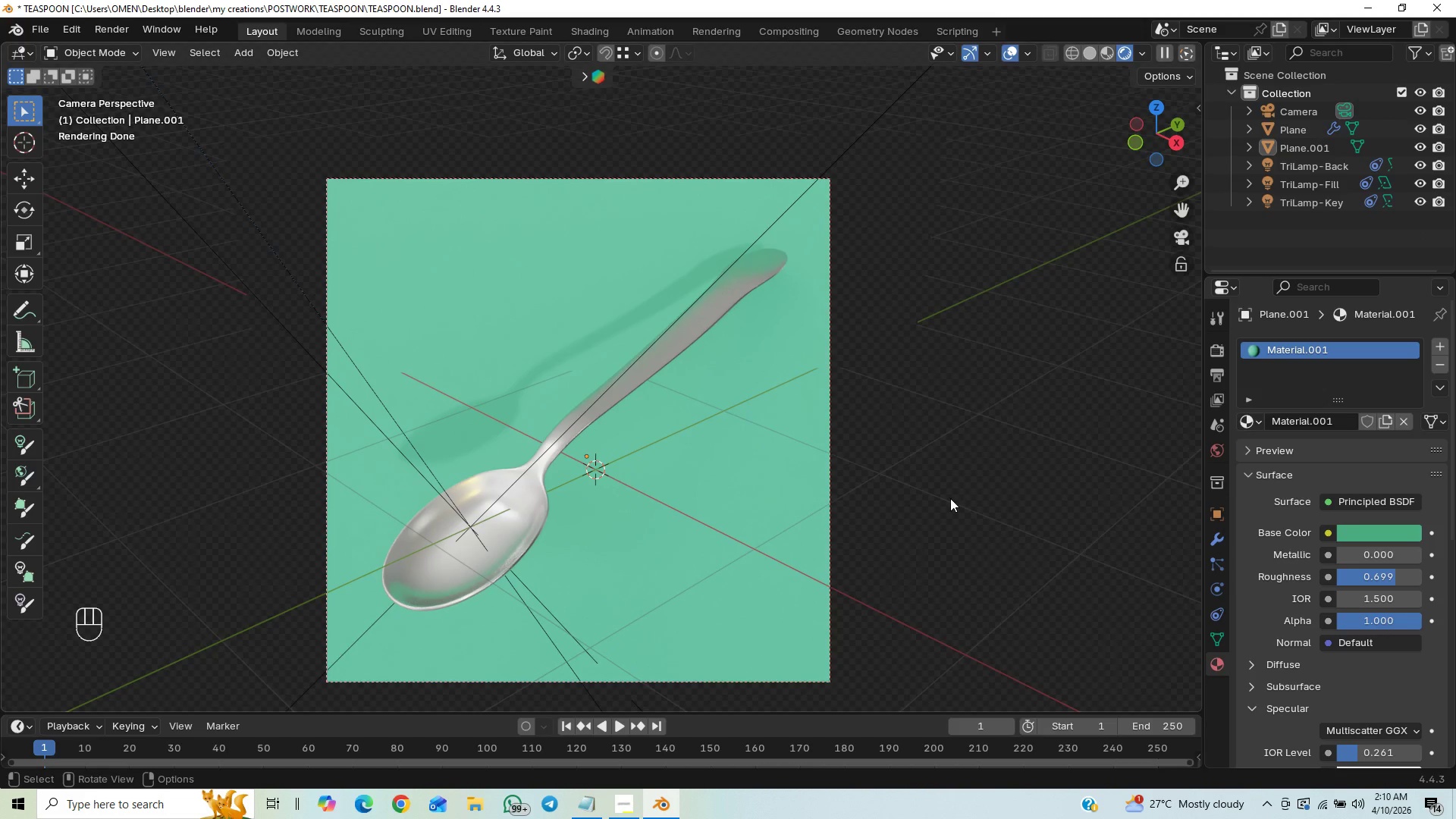 
left_click([1298, 197])
 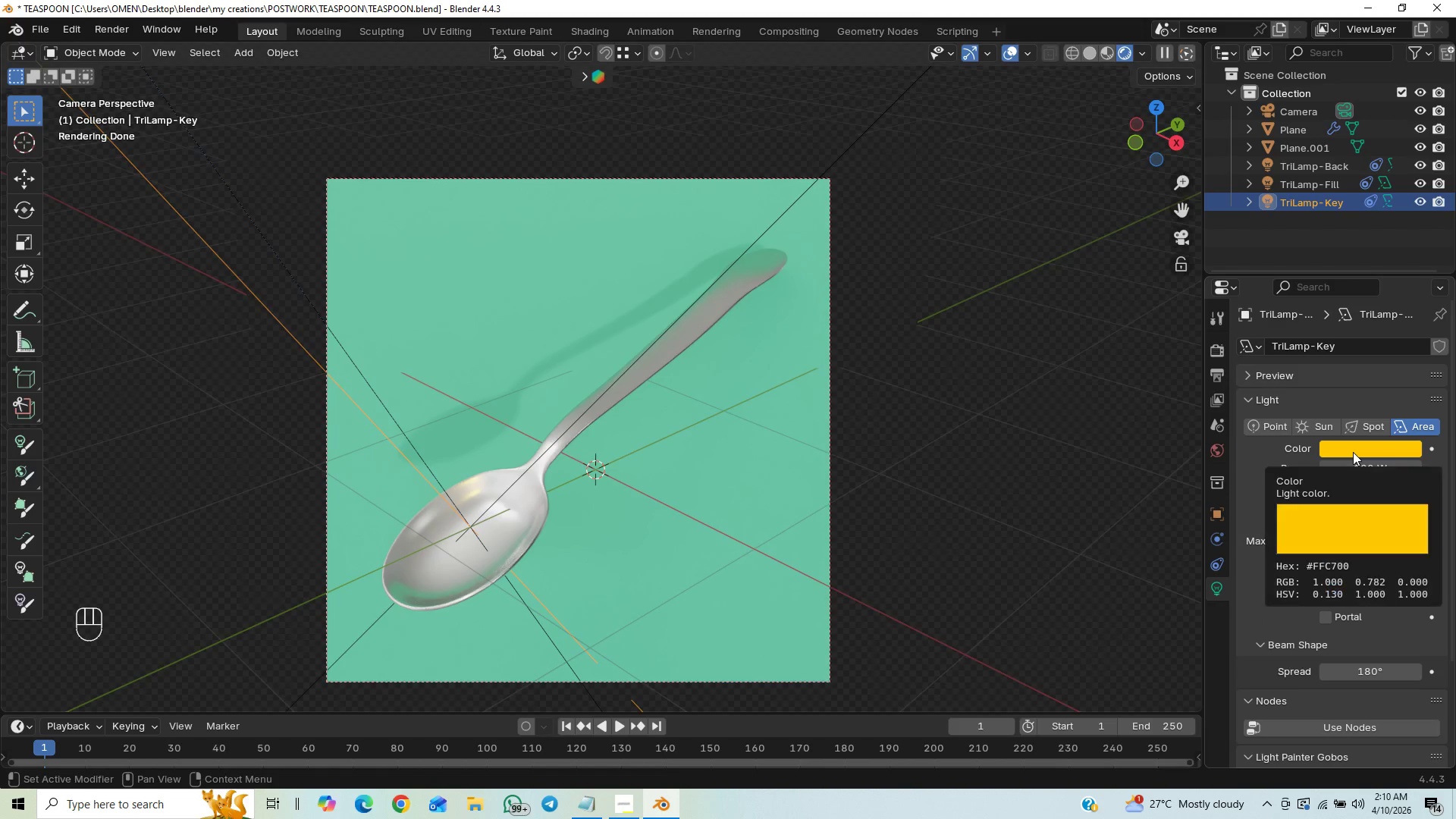 
left_click([1353, 452])
 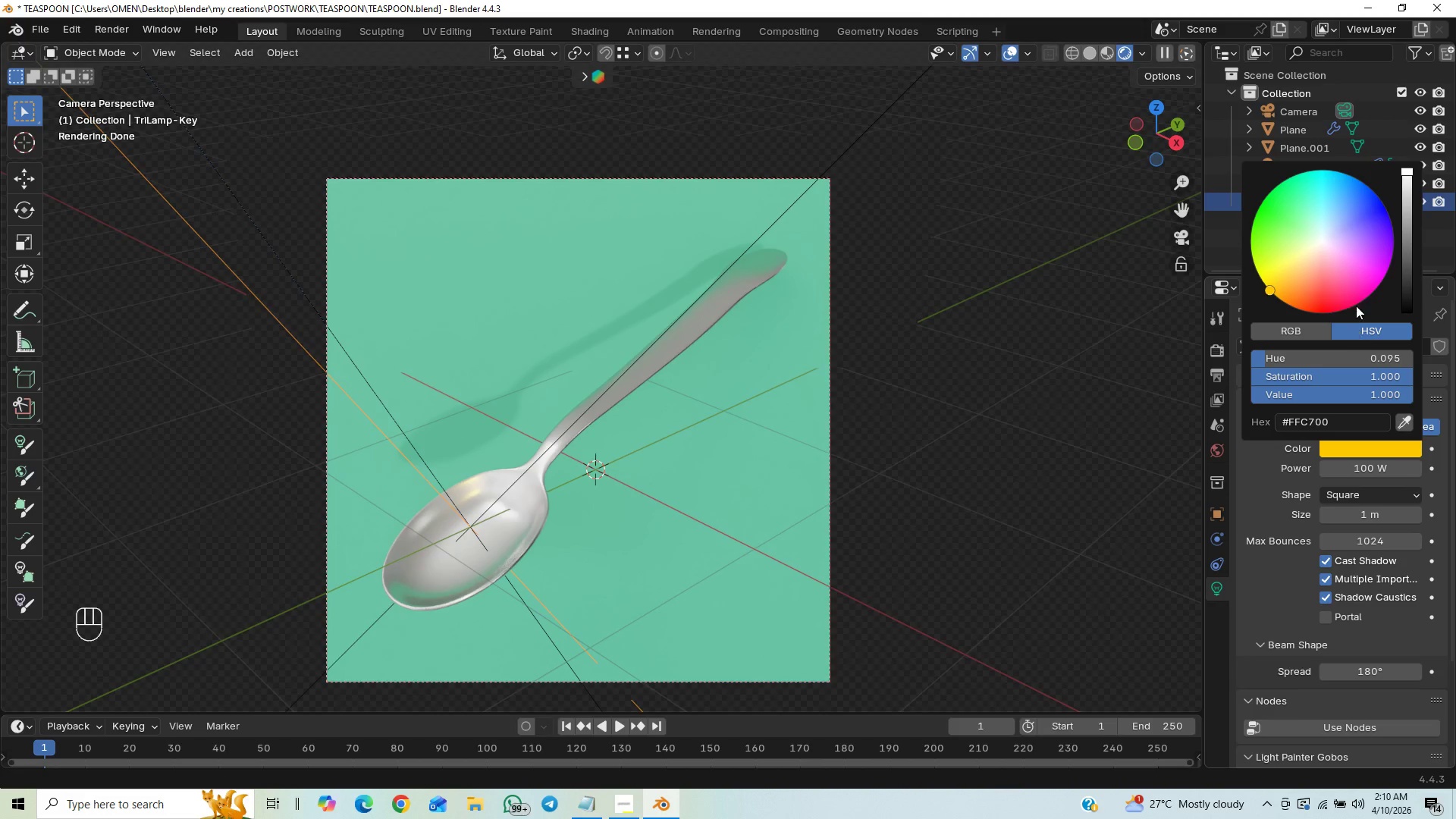 
left_click_drag(start_coordinate=[1351, 262], to_coordinate=[1362, 192])
 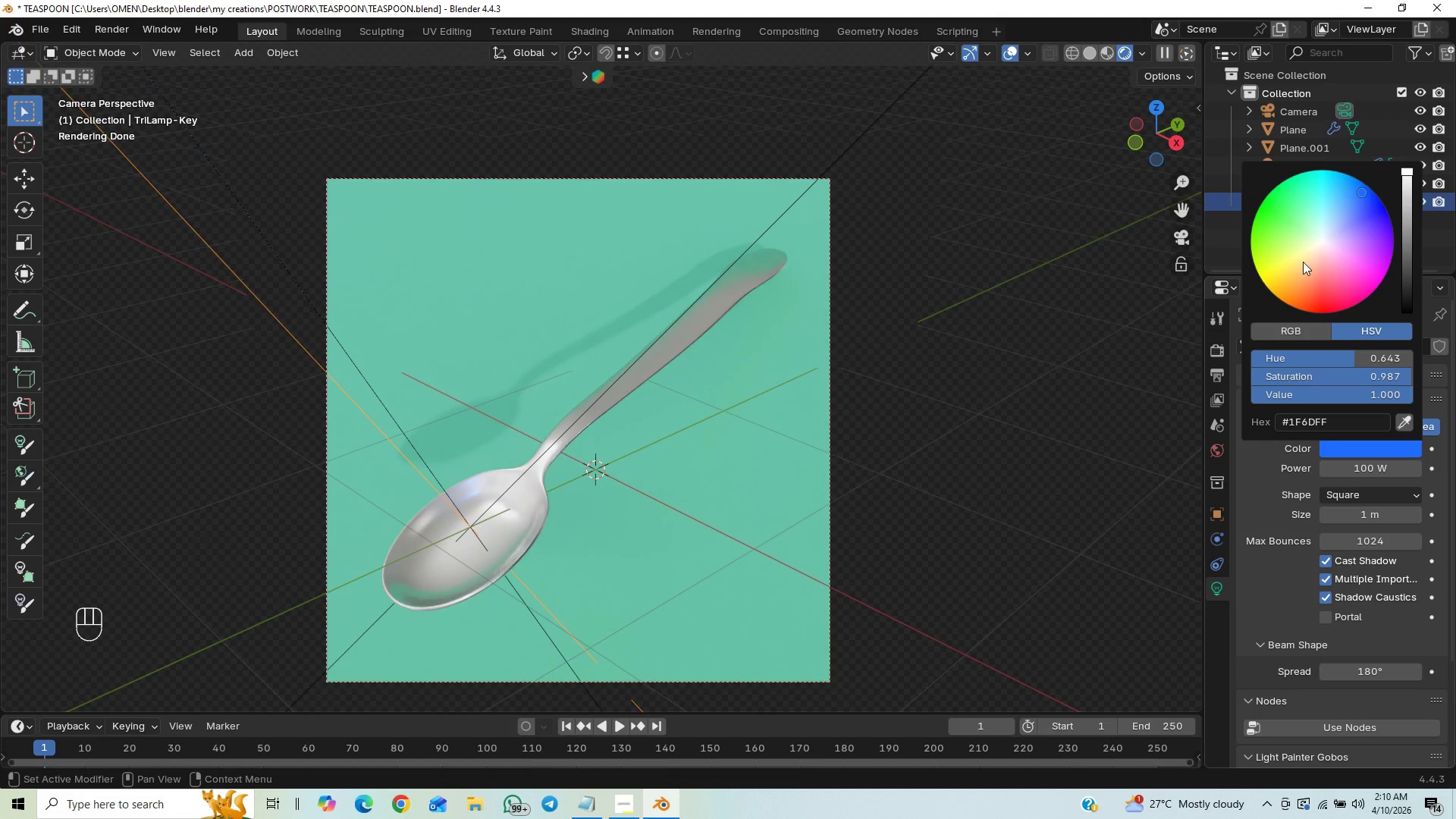 
left_click_drag(start_coordinate=[1327, 203], to_coordinate=[1320, 242])
 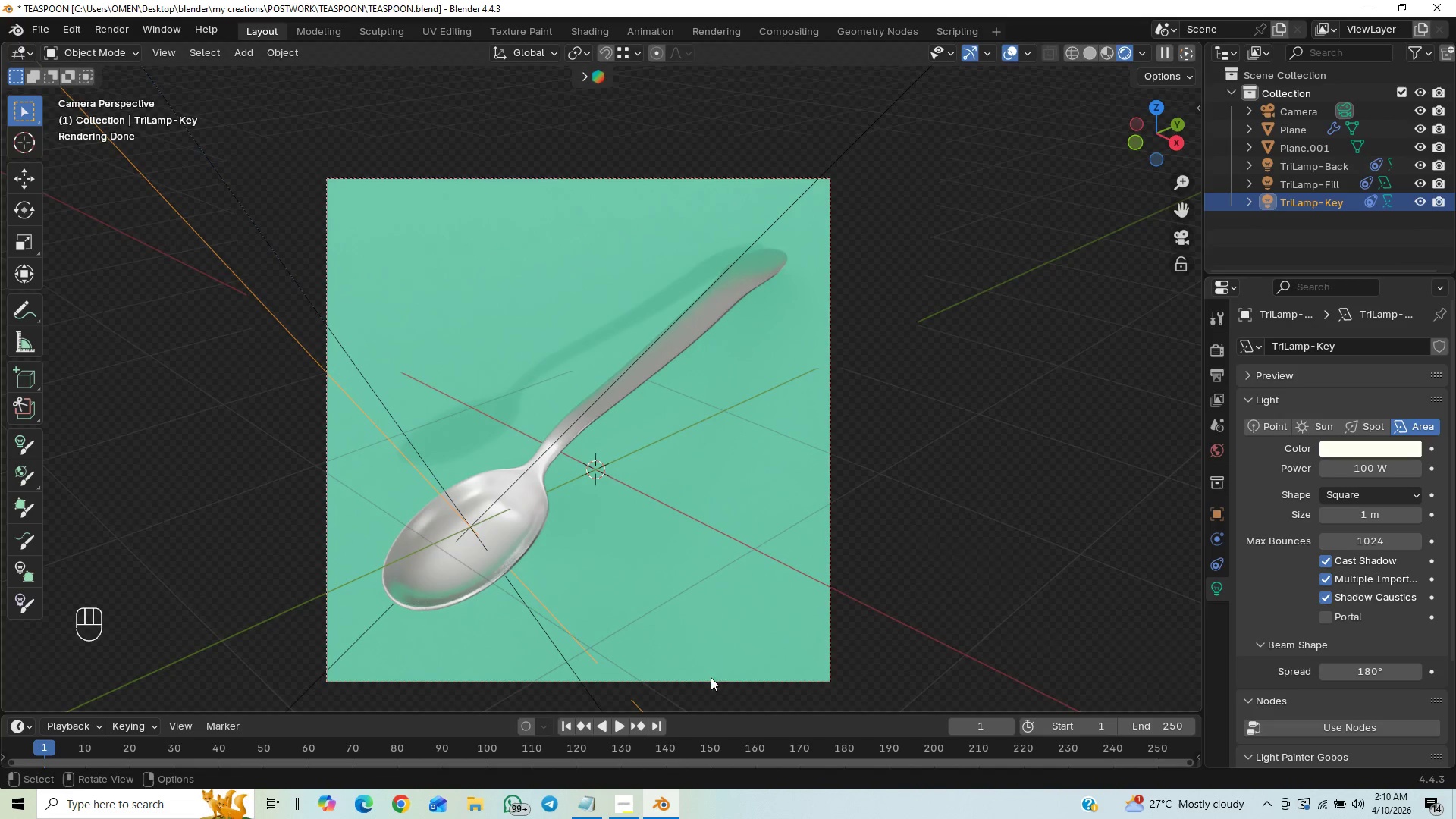 
wait(6.3)
 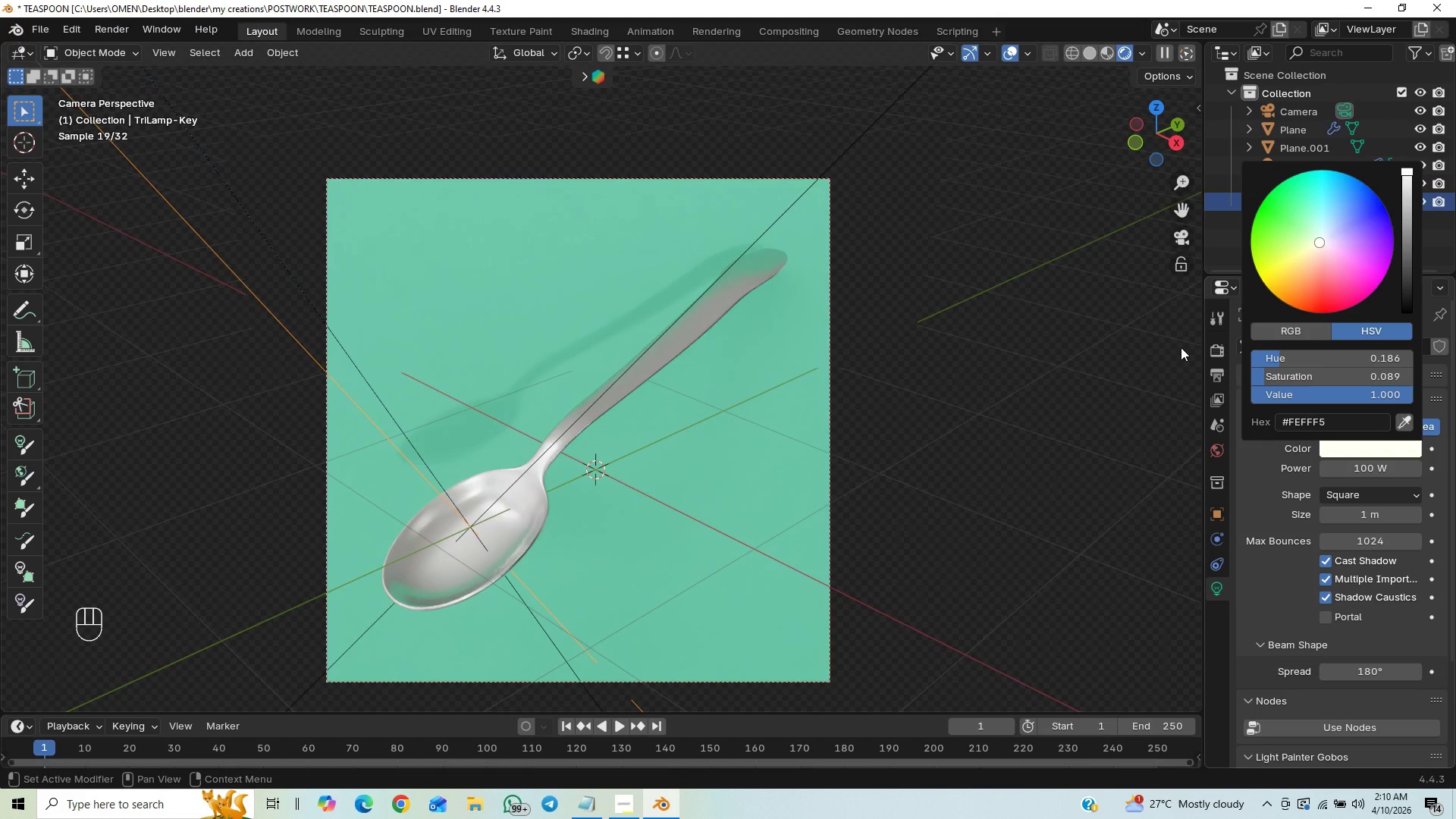 
key(Control+S)
 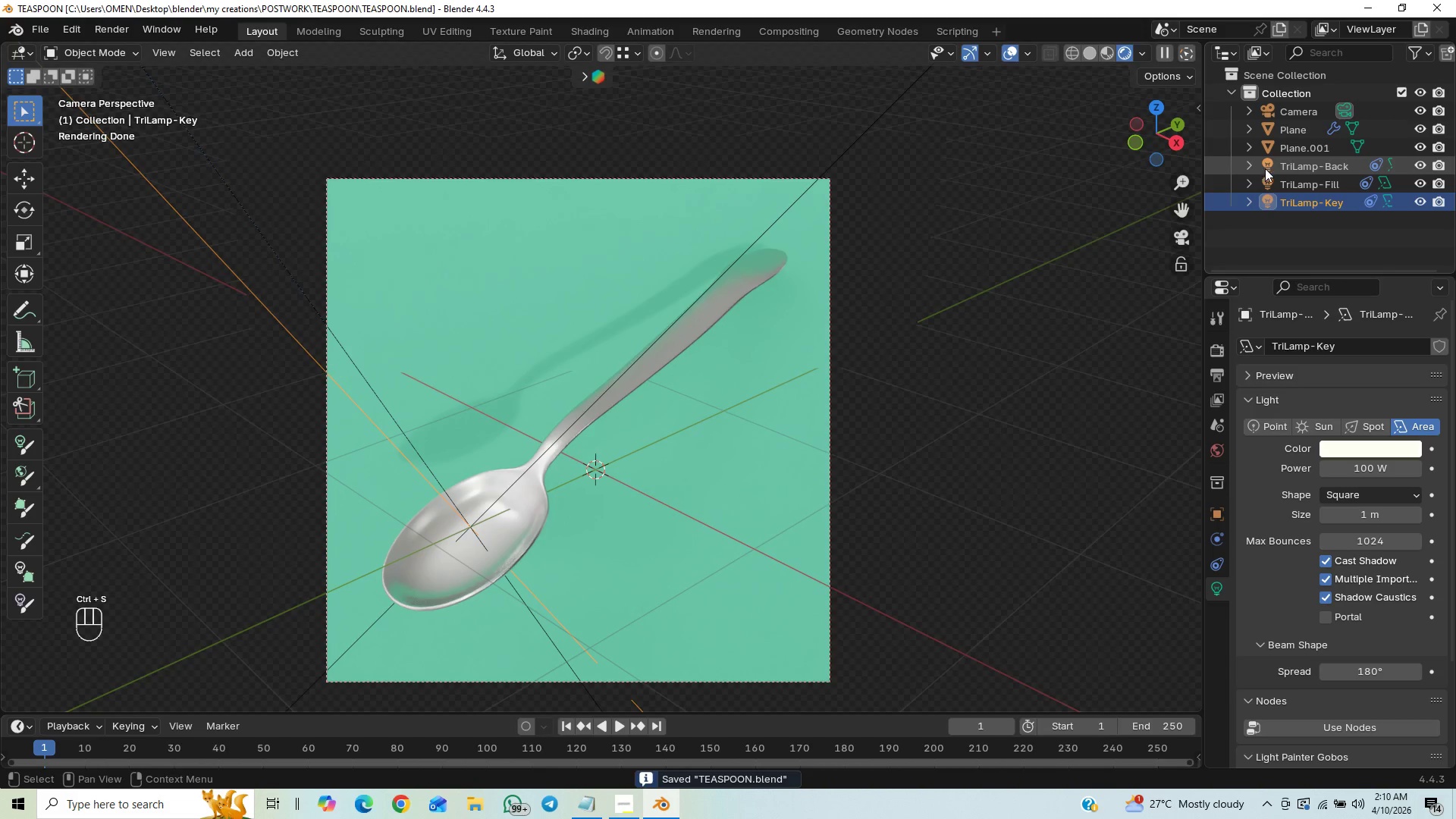 
left_click([1282, 165])
 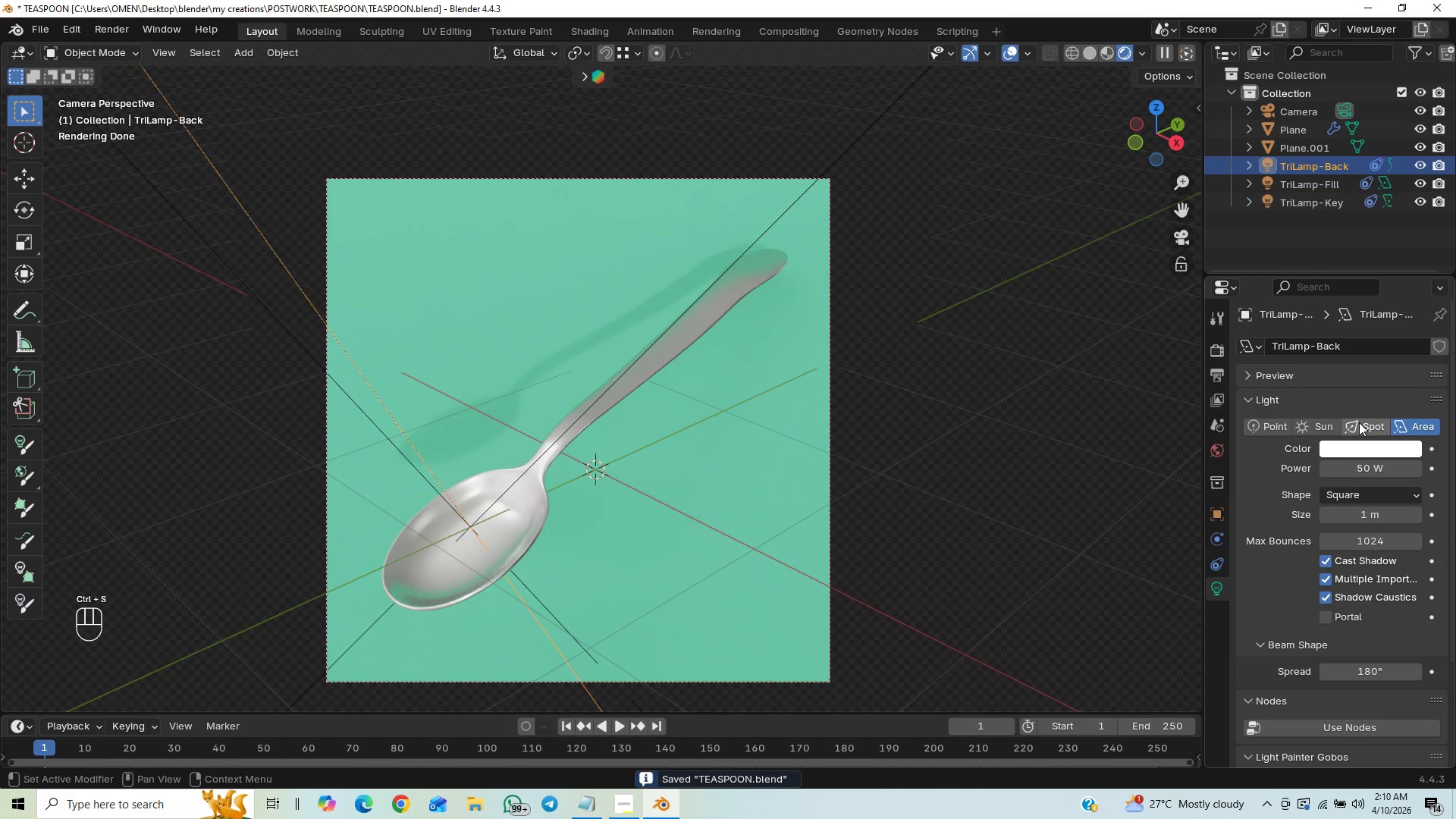 
left_click([1356, 450])
 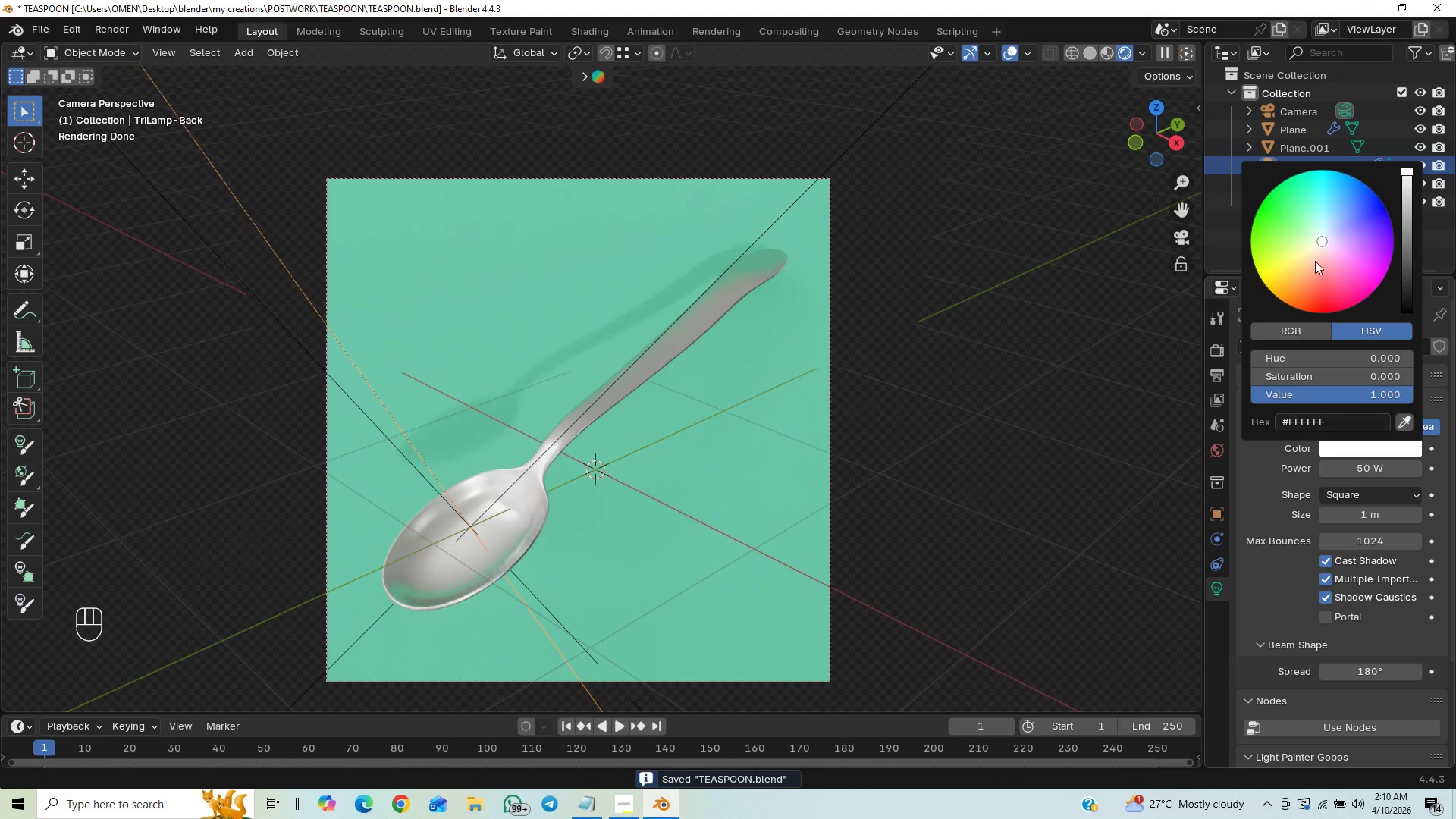 
left_click_drag(start_coordinate=[1316, 241], to_coordinate=[1331, 222])
 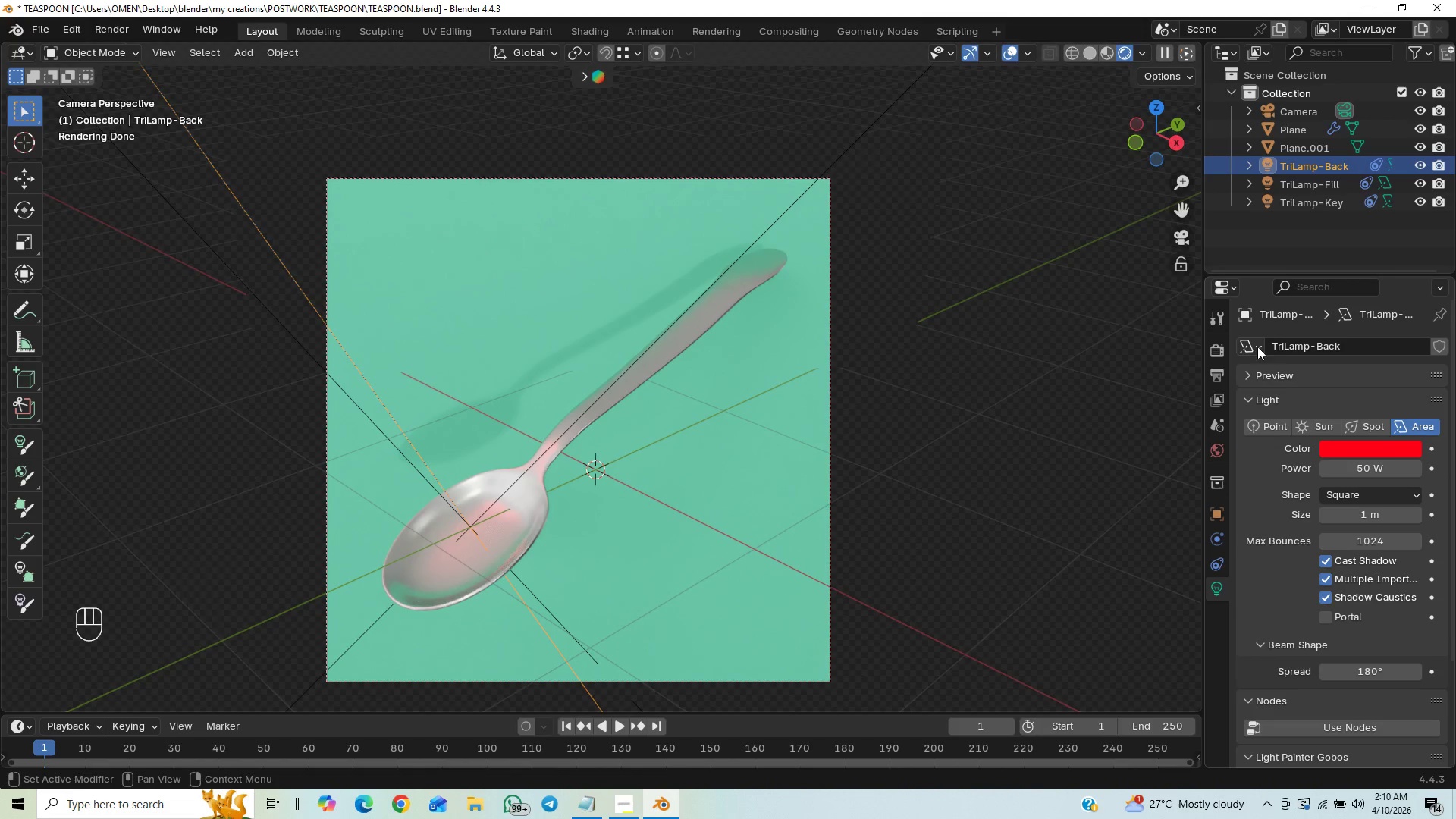 
left_click([1362, 446])
 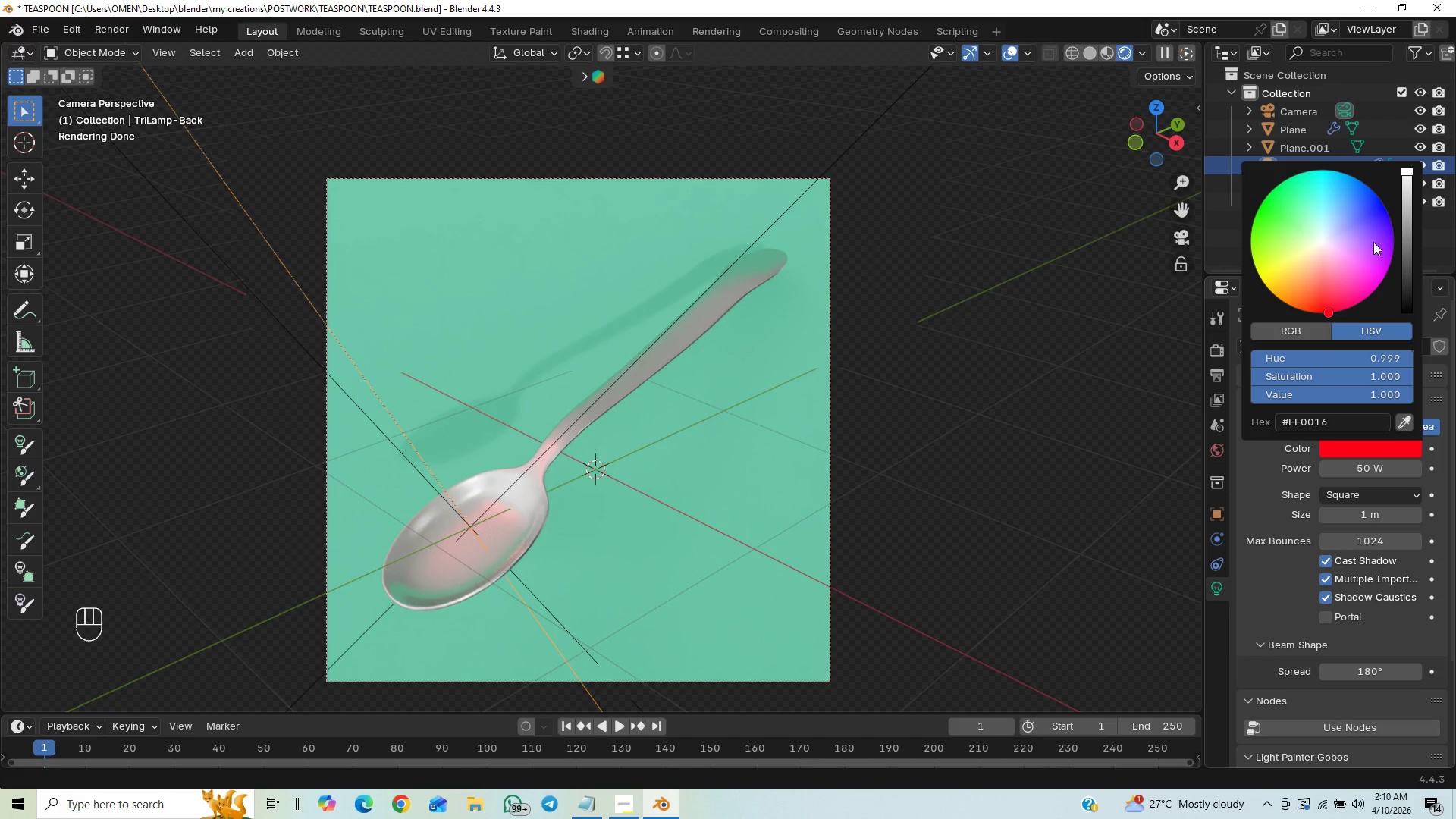 
left_click_drag(start_coordinate=[1364, 208], to_coordinate=[1294, 243])
 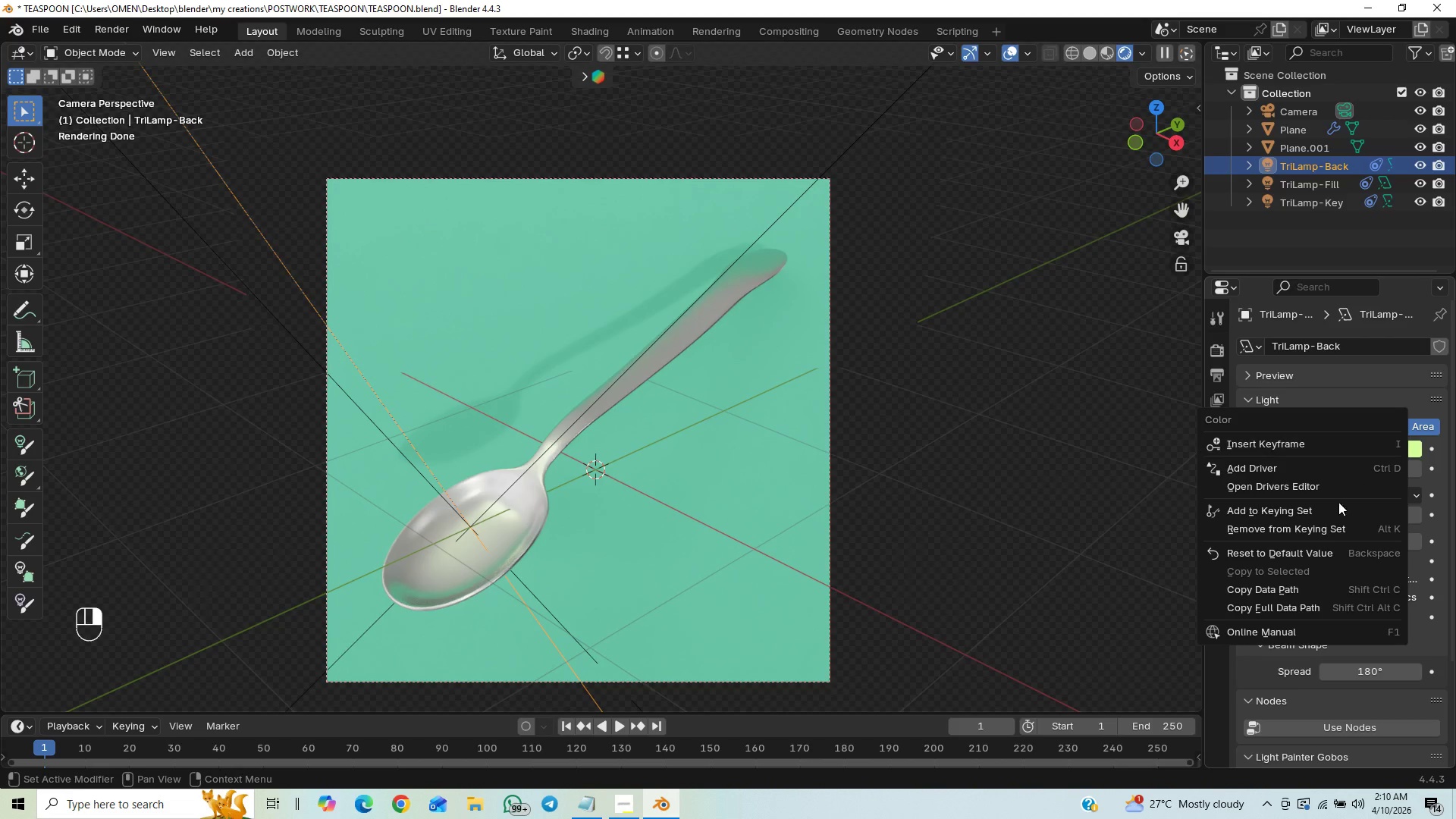 
left_click([1300, 557])
 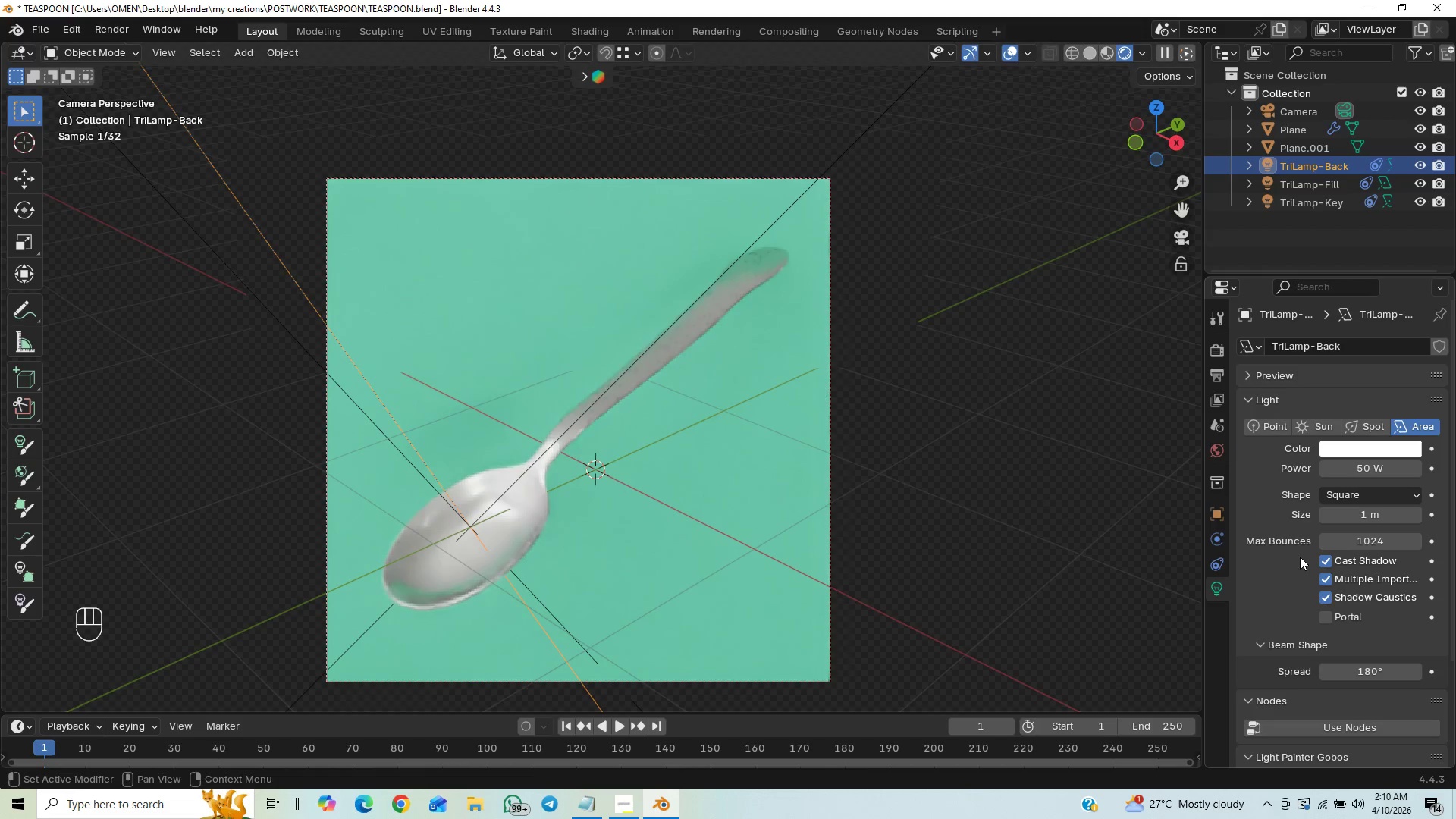 
key(Control+S)
 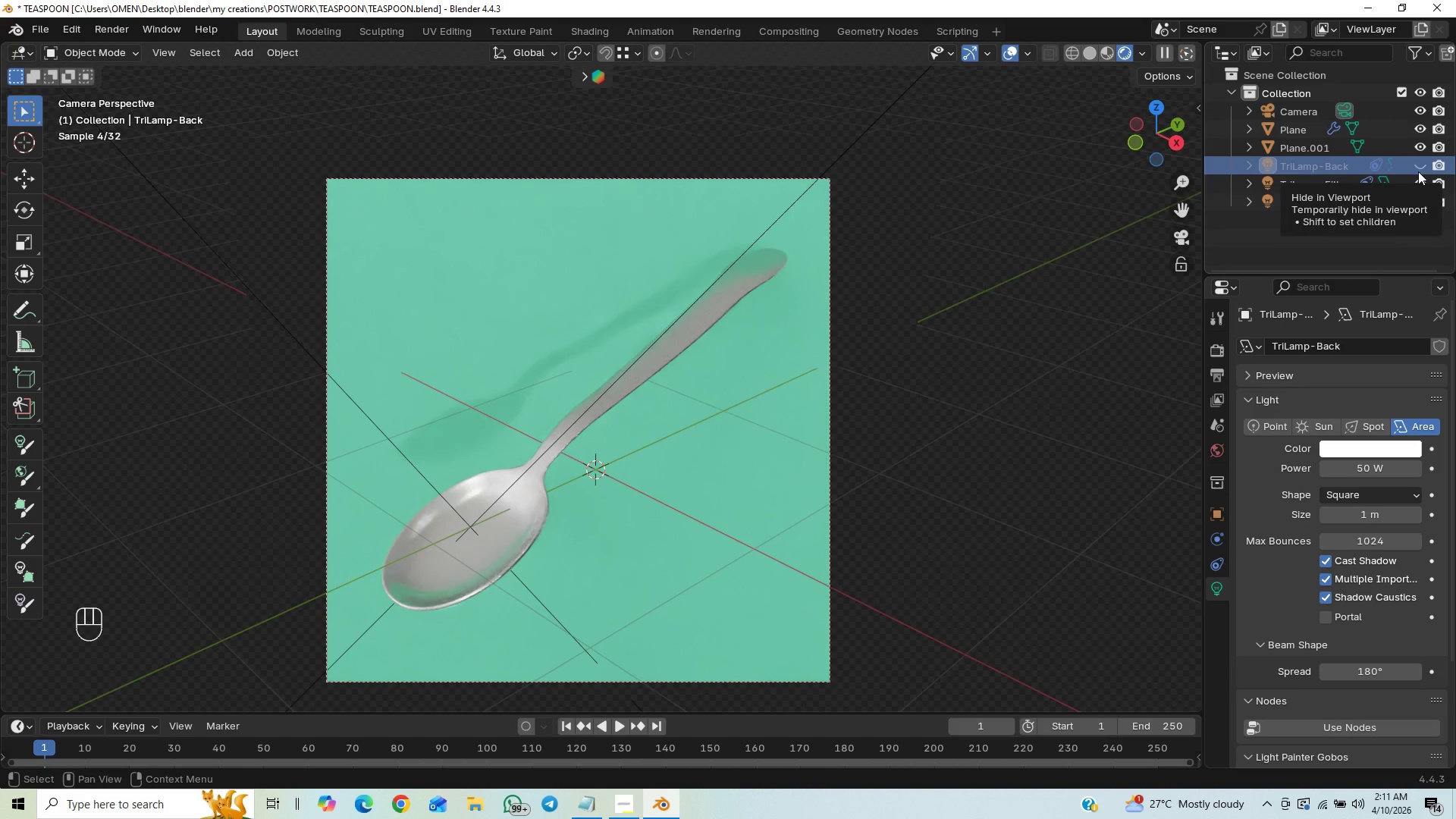 
wait(11.17)
 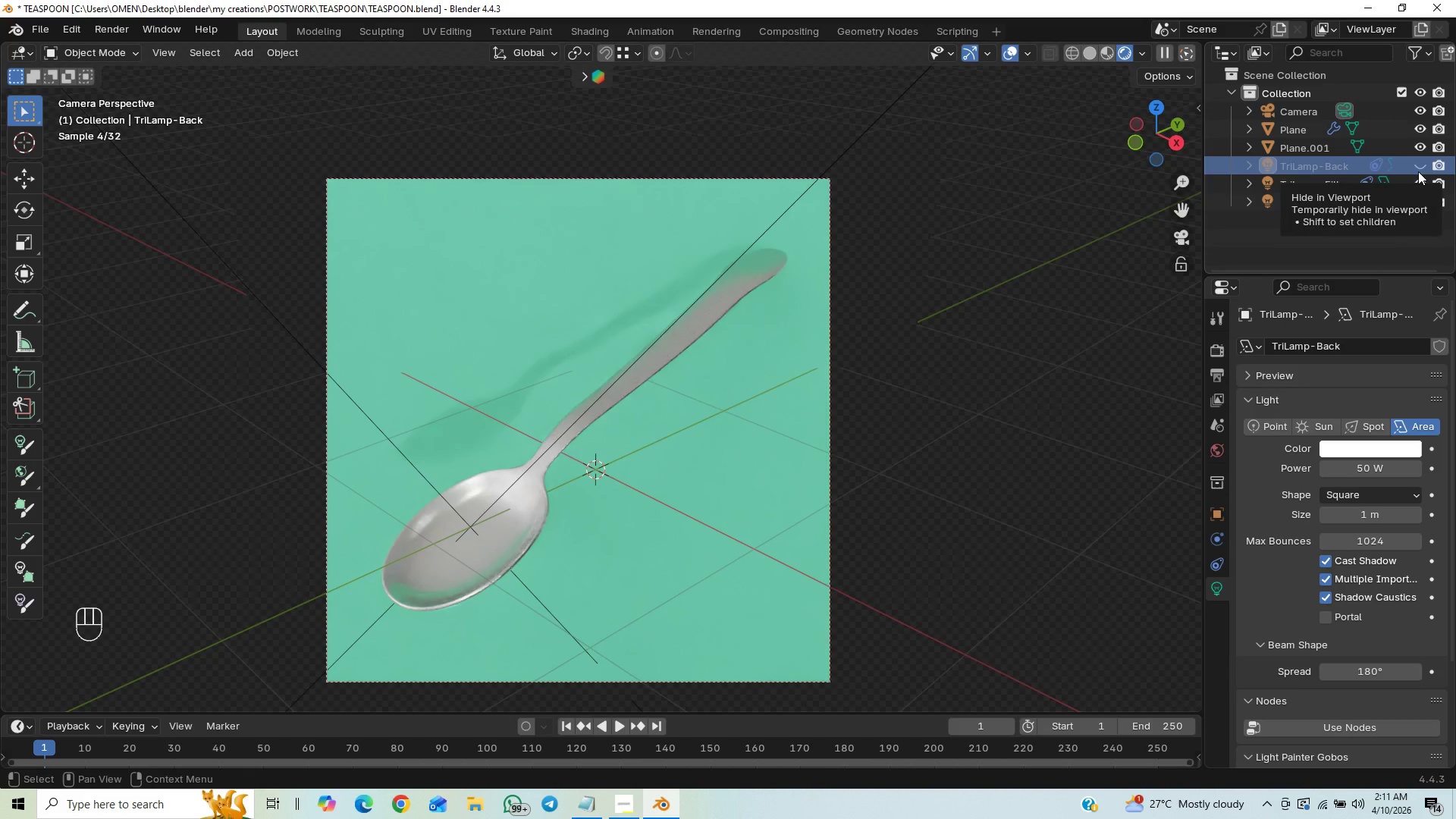 
left_click([1419, 165])
 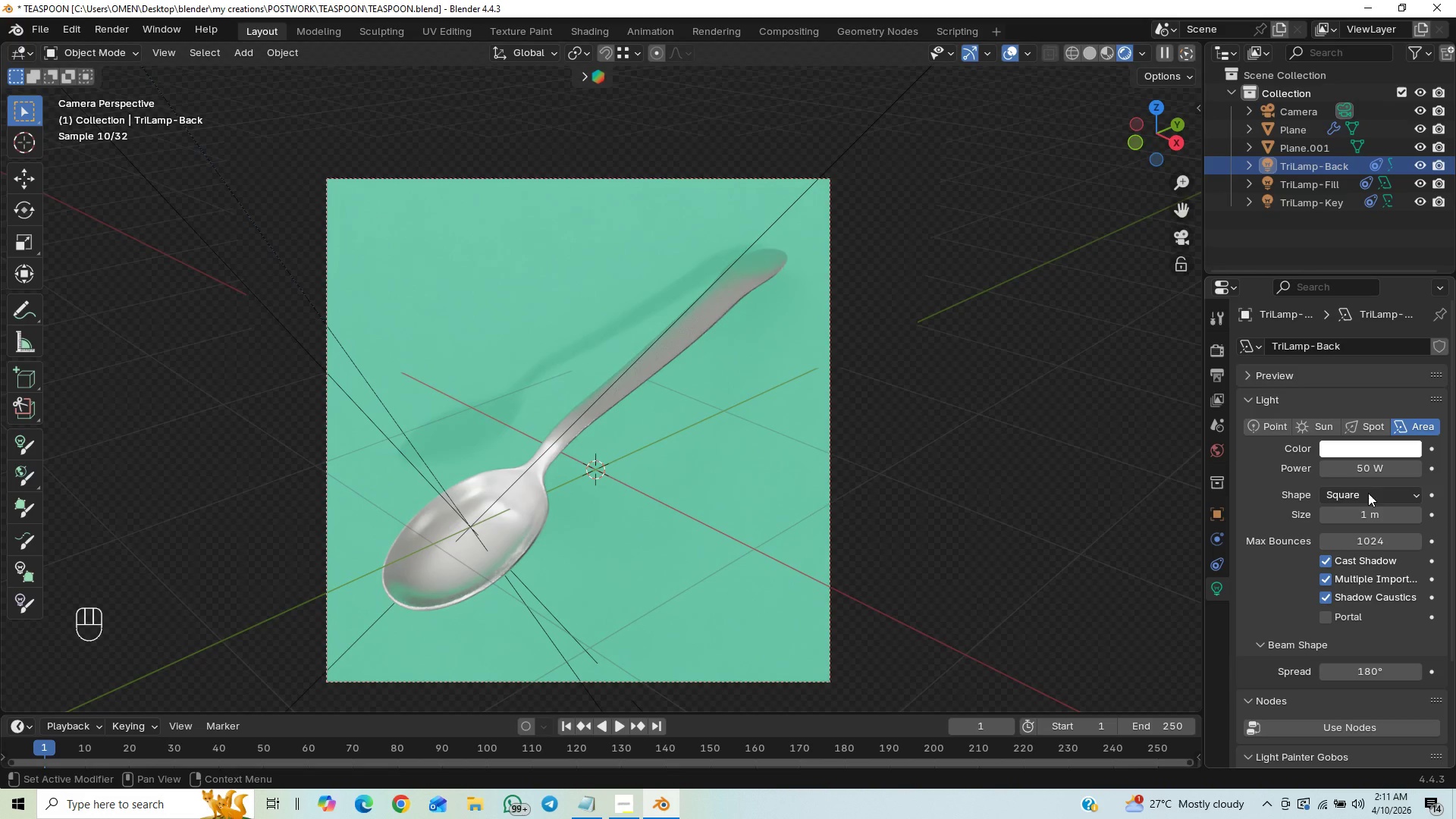 
left_click([1357, 472])
 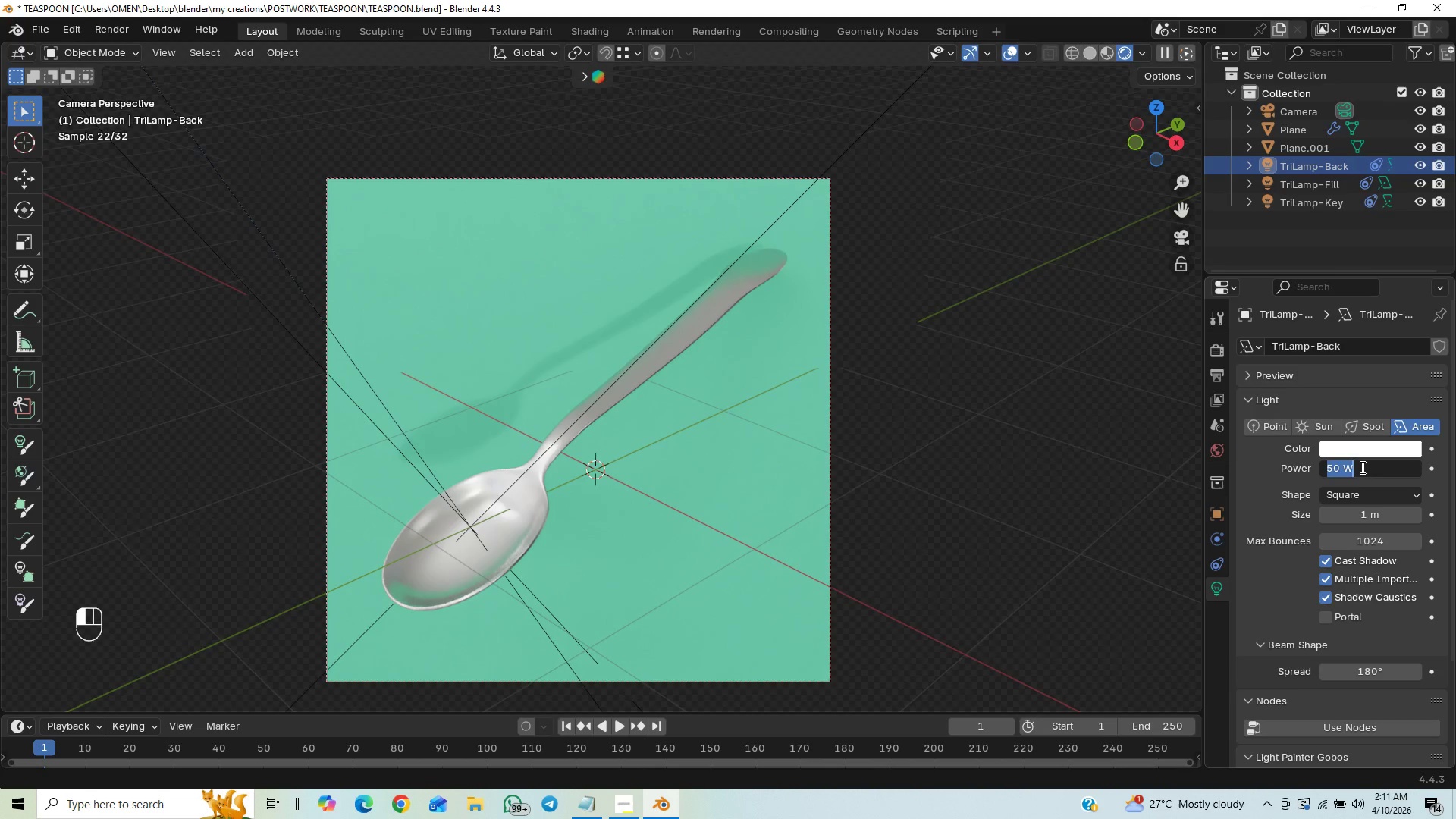 
type(20)
 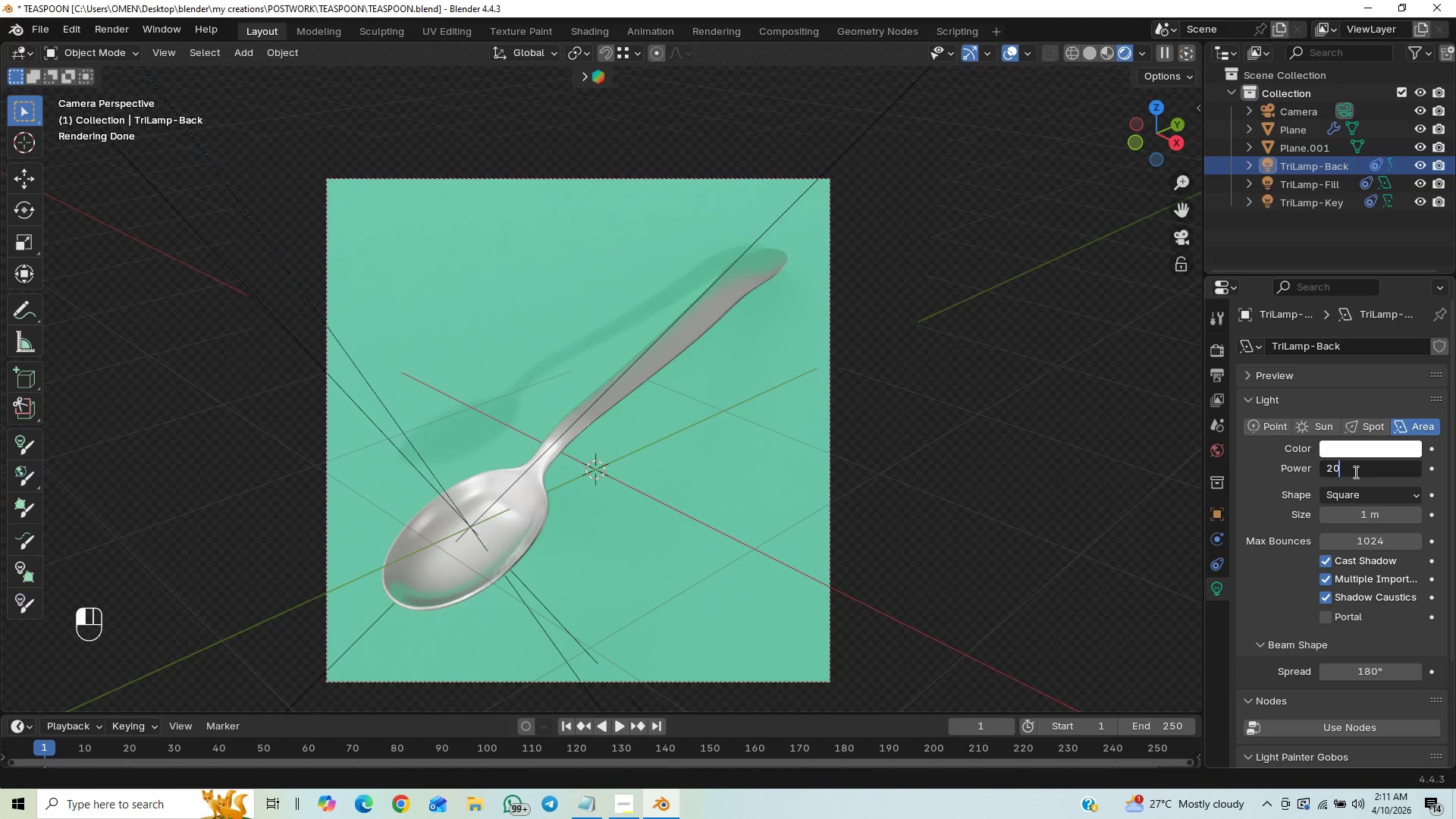 
key(Enter)
 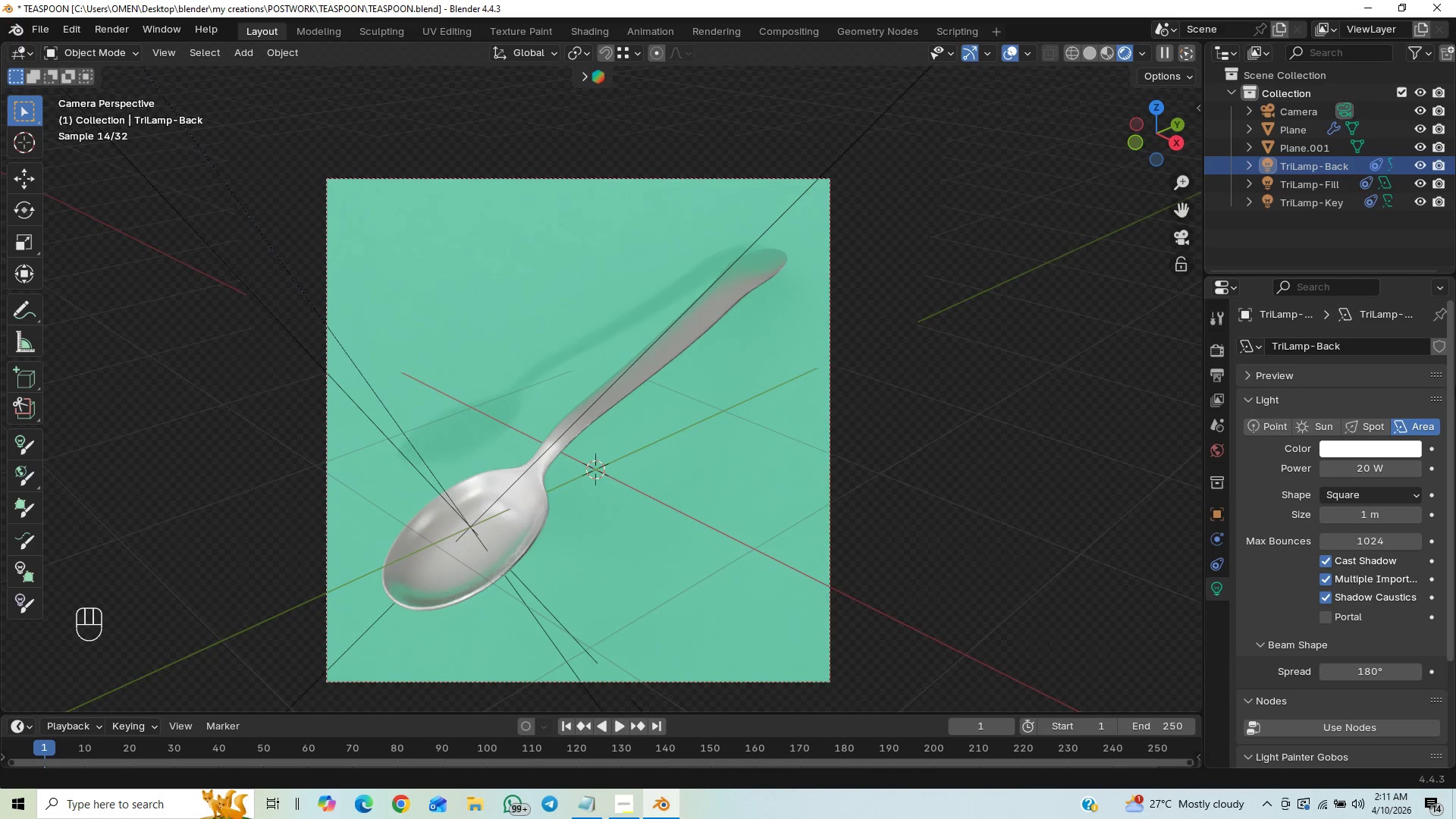 
left_click([1388, 469])
 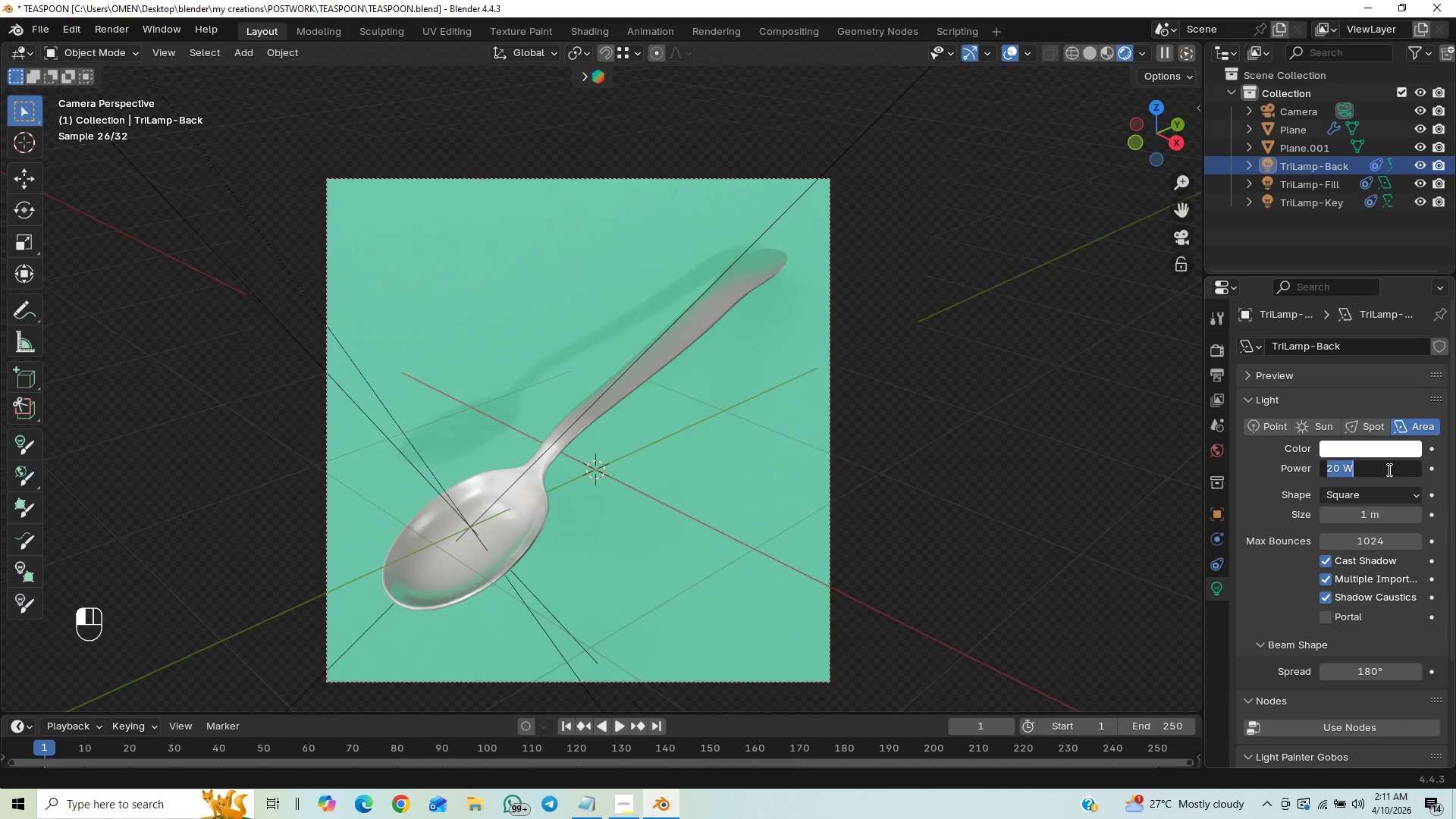 
type(30)
 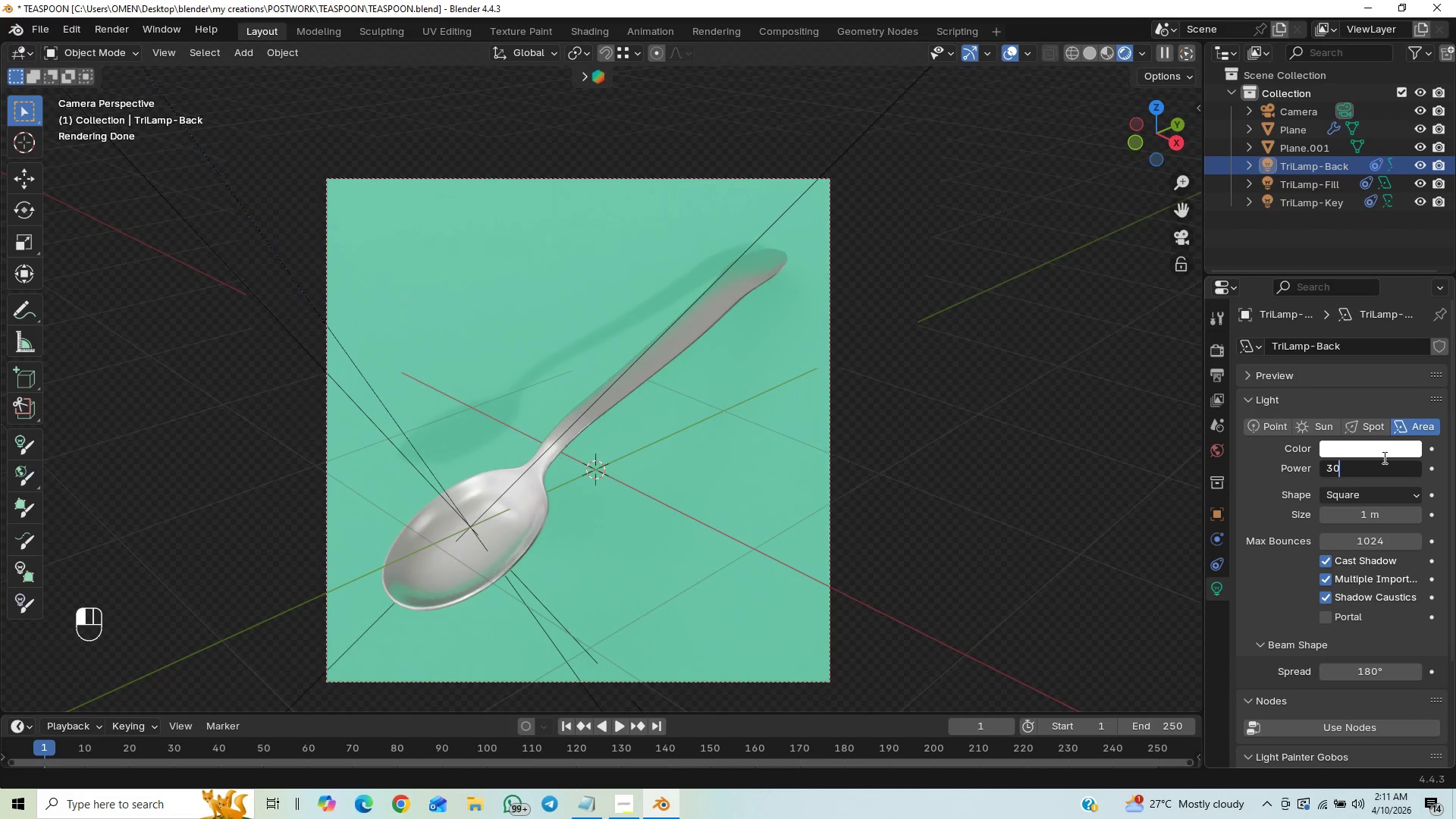 
key(Enter)
 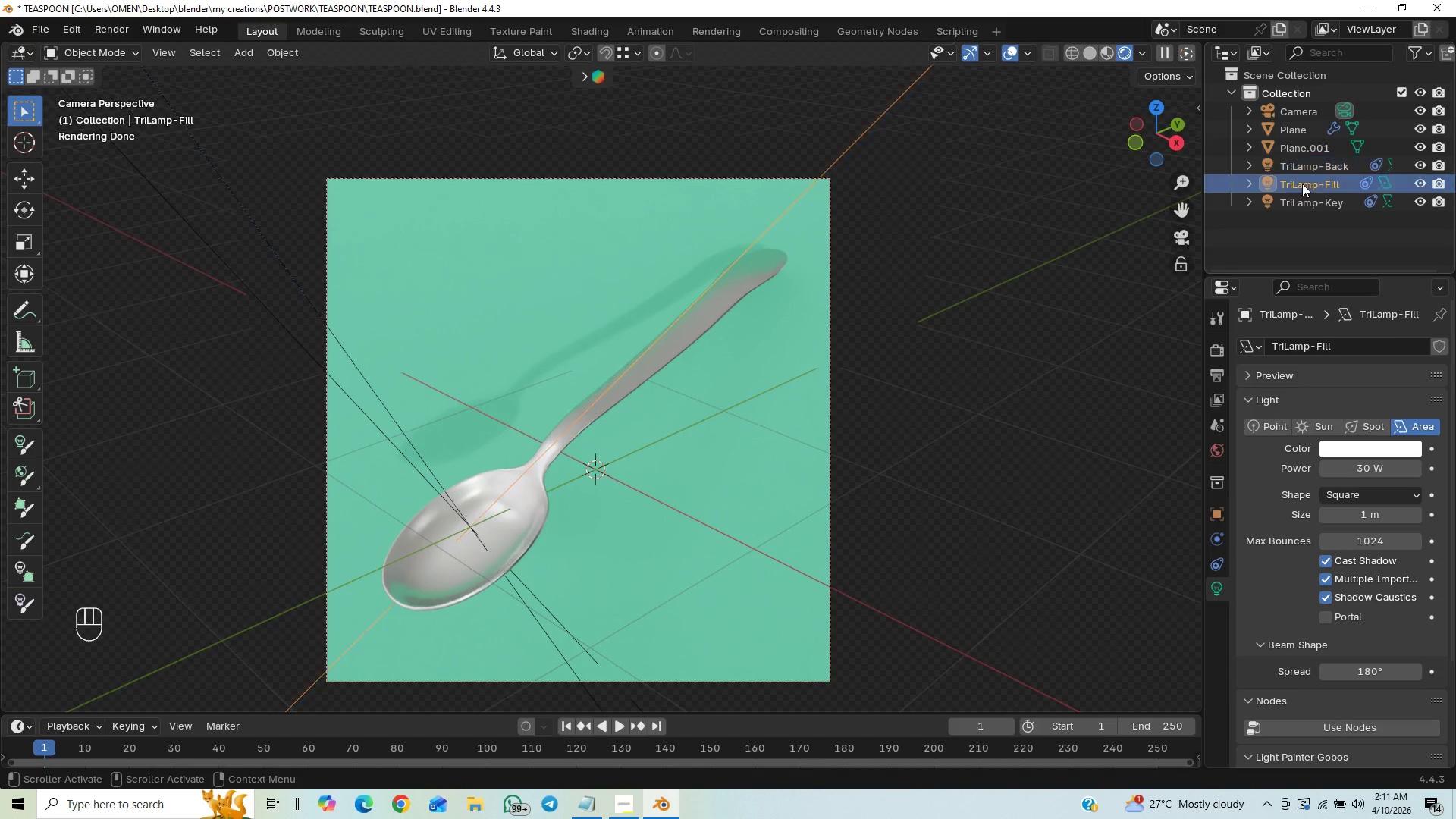 
wait(5.39)
 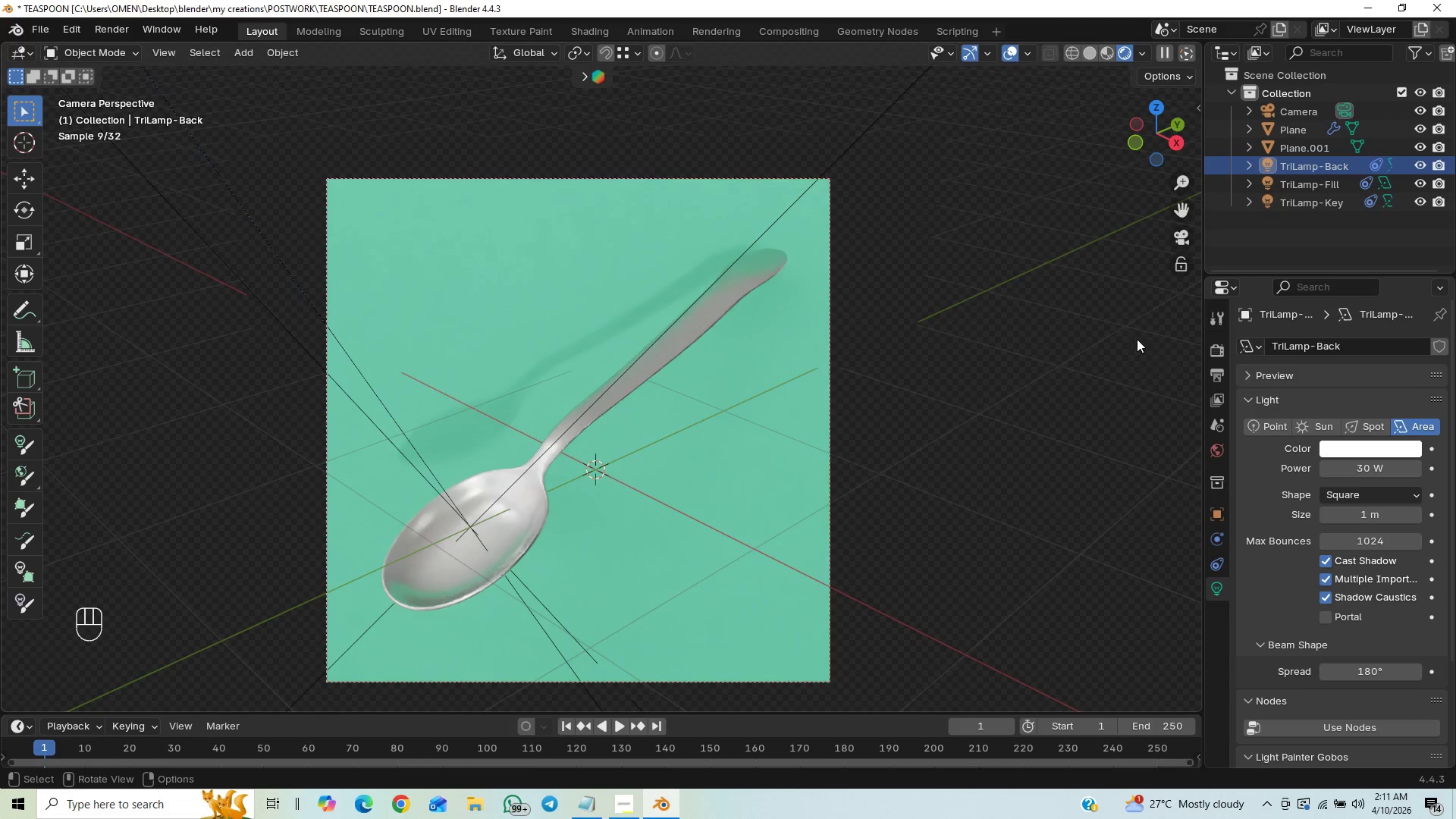 
left_click([1382, 464])
 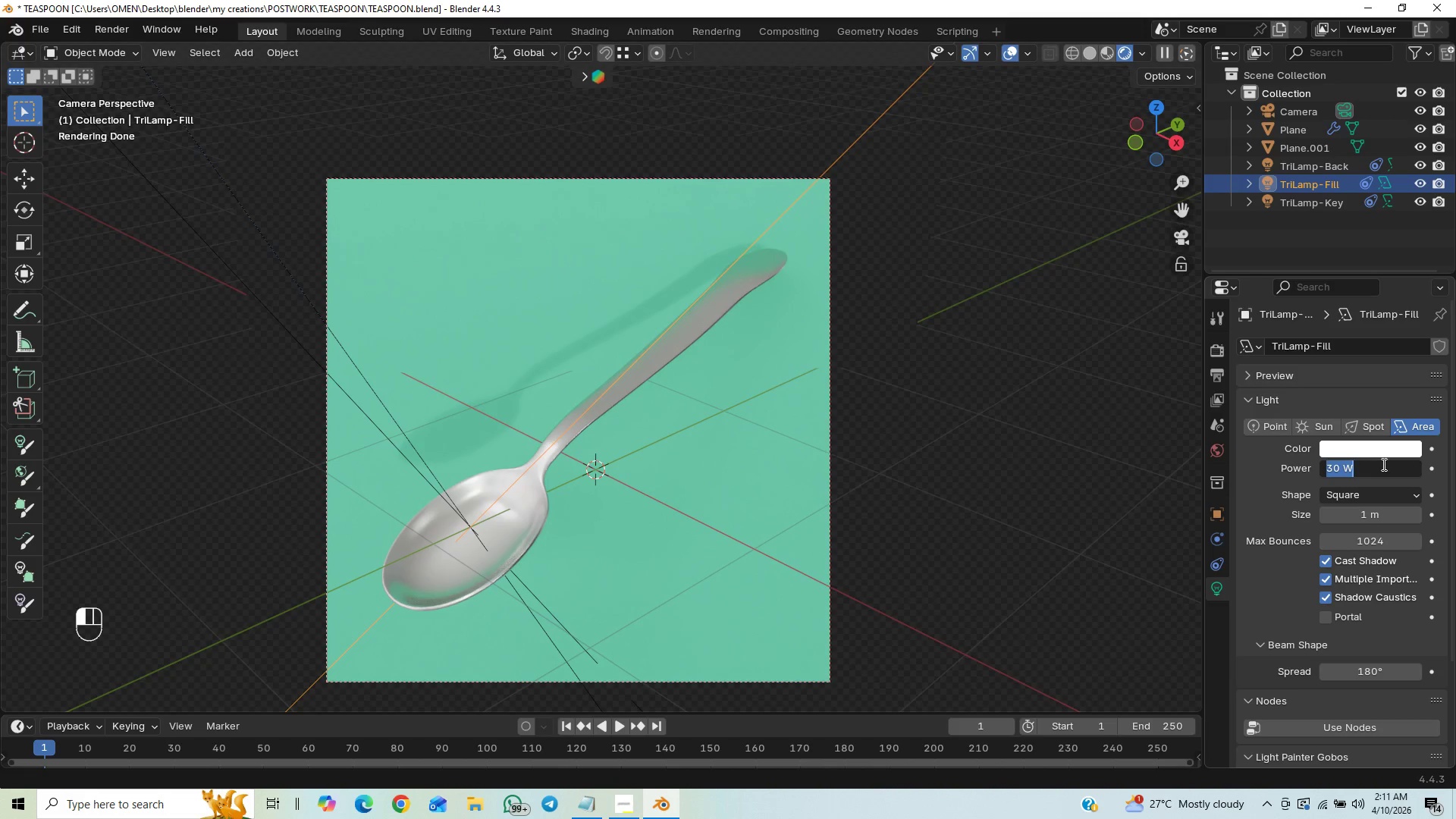 
type(15)
 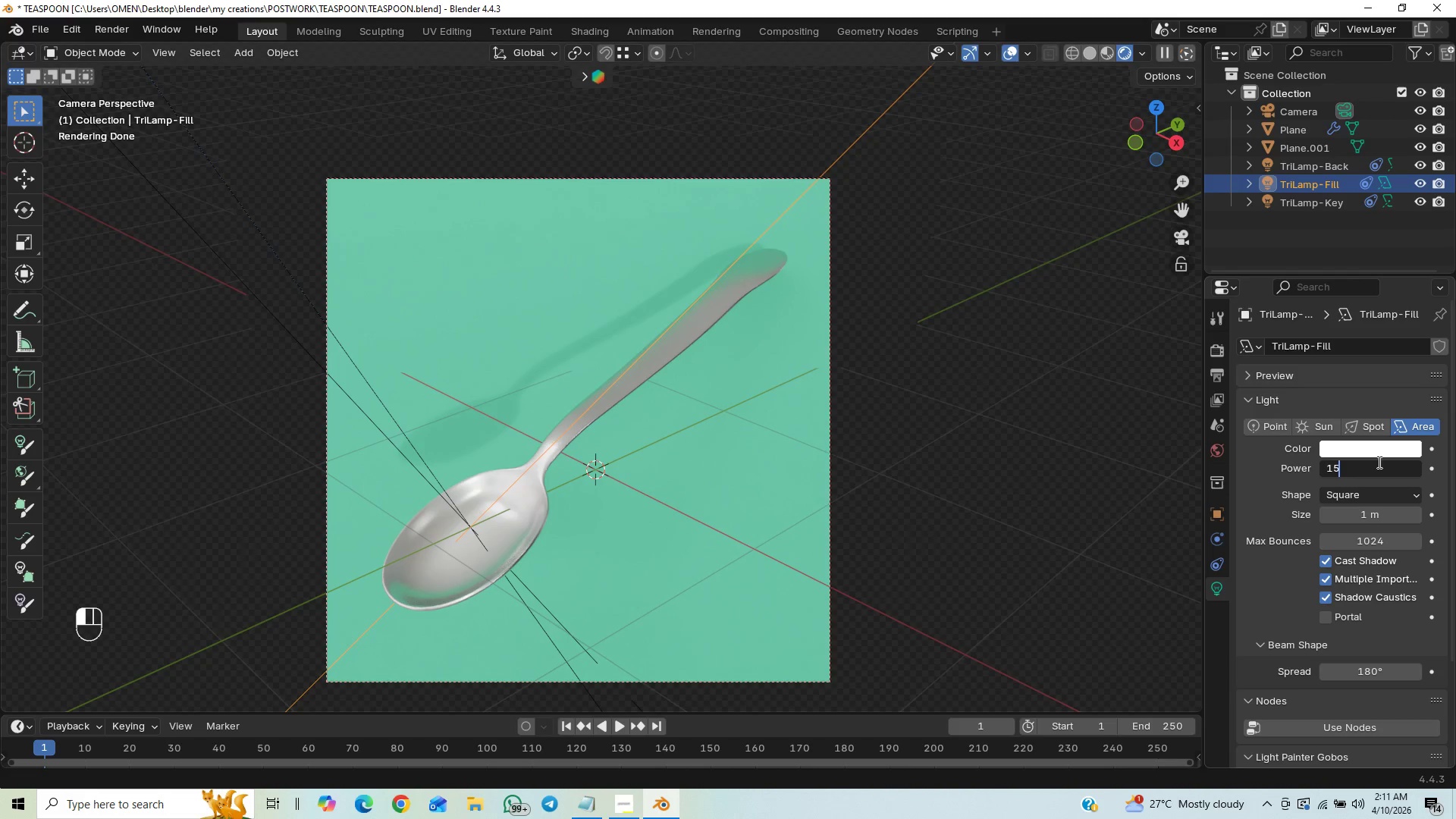 
key(Enter)
 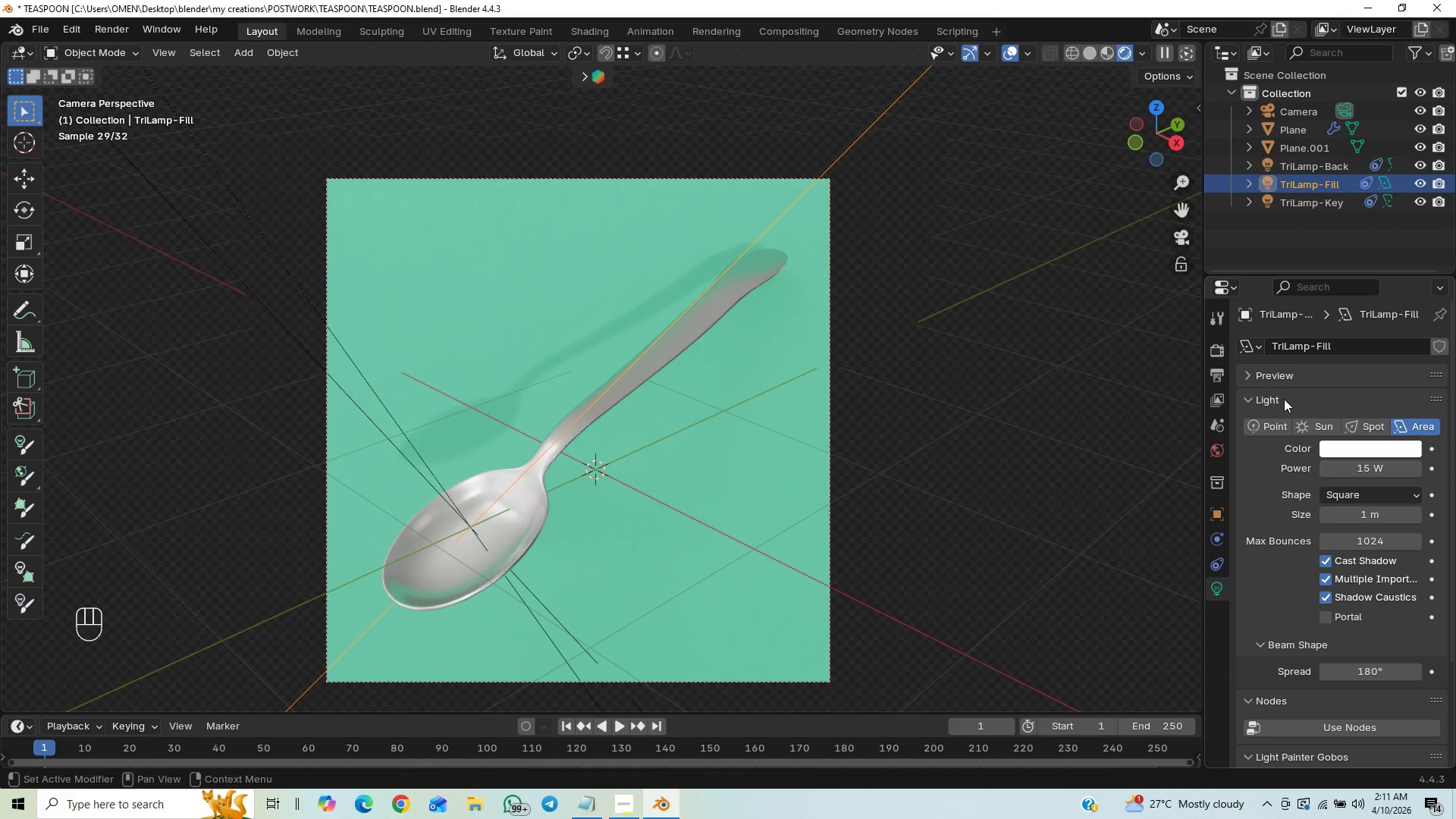 
wait(5.91)
 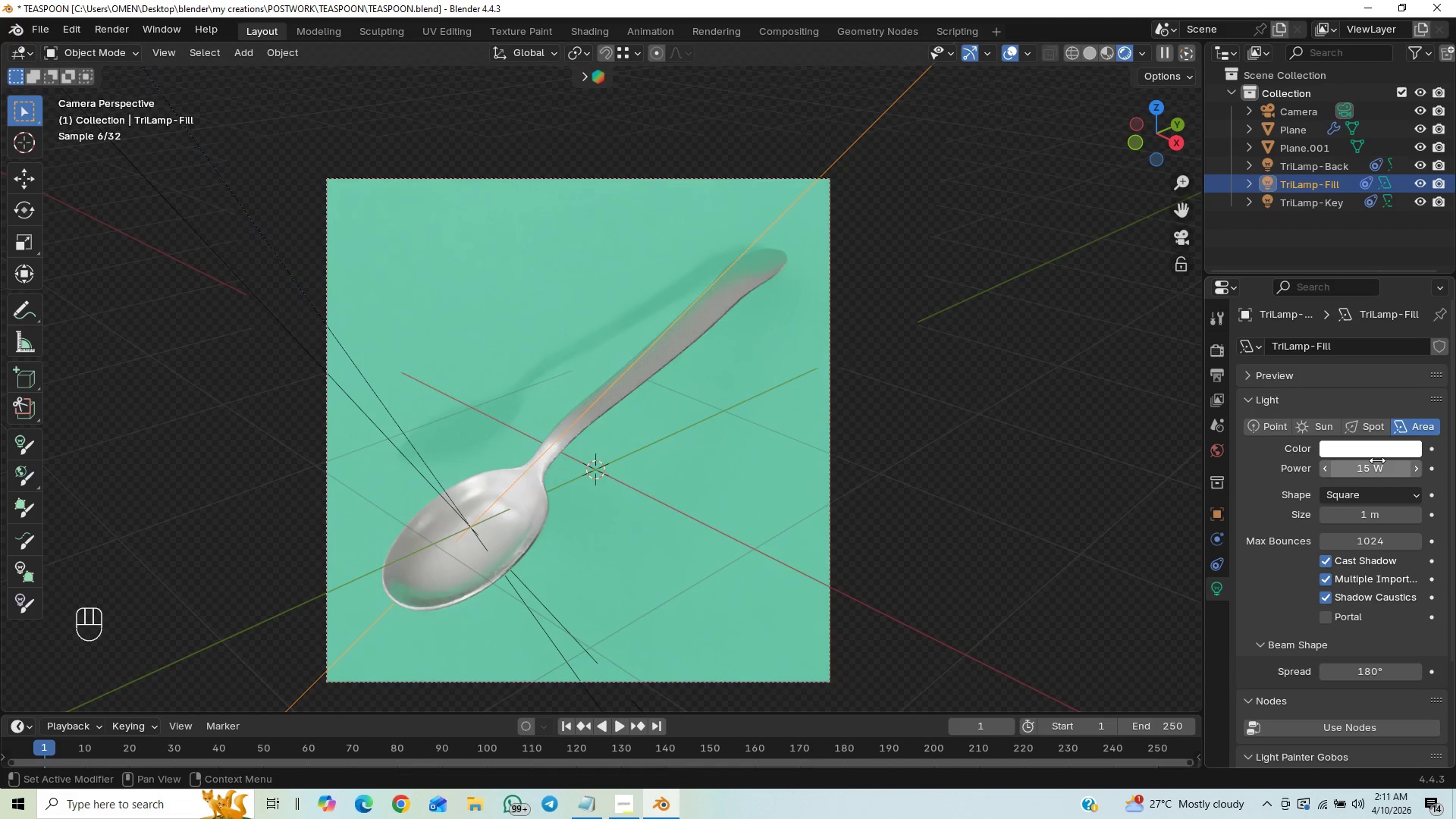 
left_click([1314, 199])
 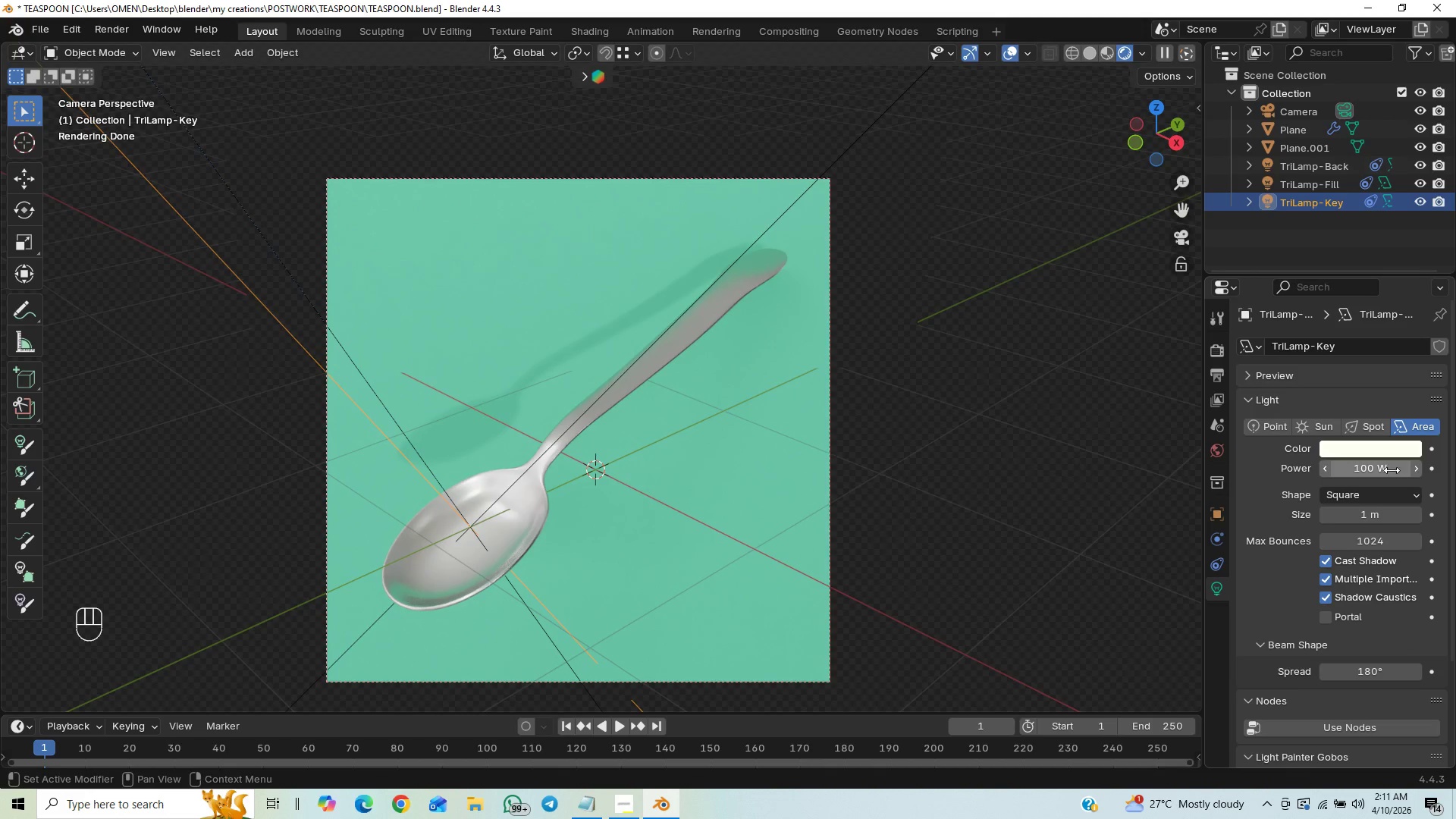 
left_click([1376, 476])
 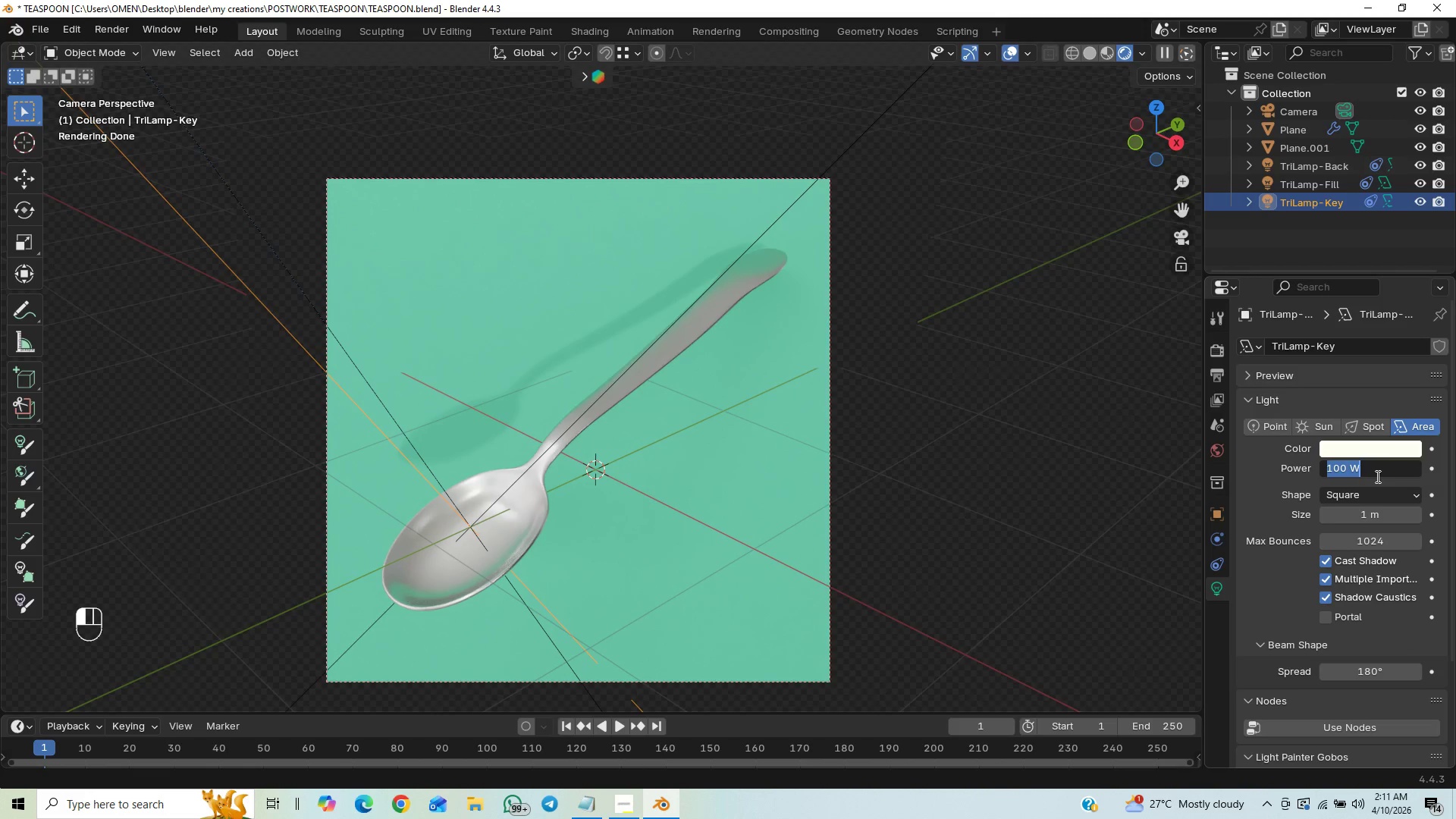 
type(75)
 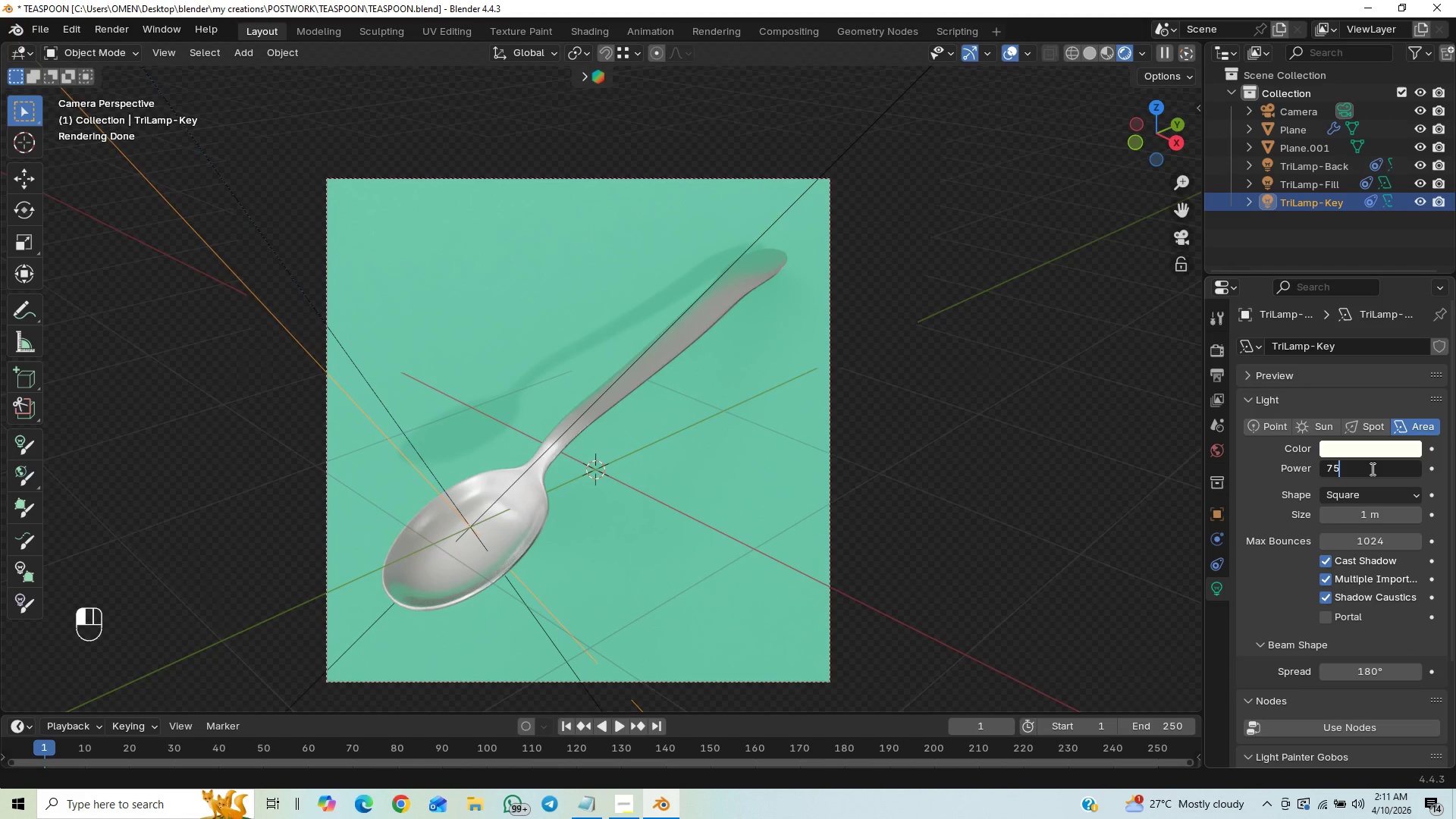 
key(Enter)
 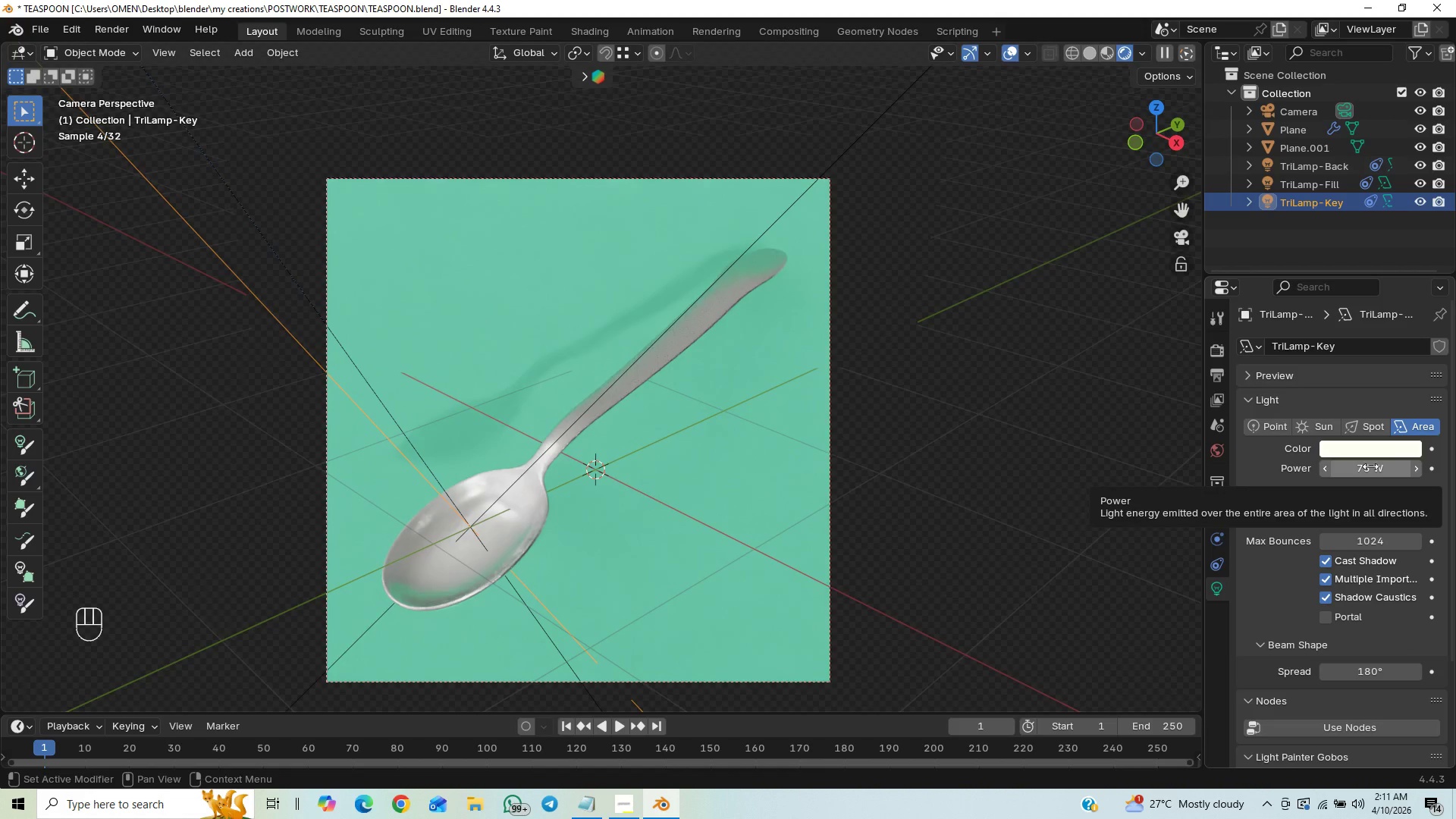 
key(Control+S)
 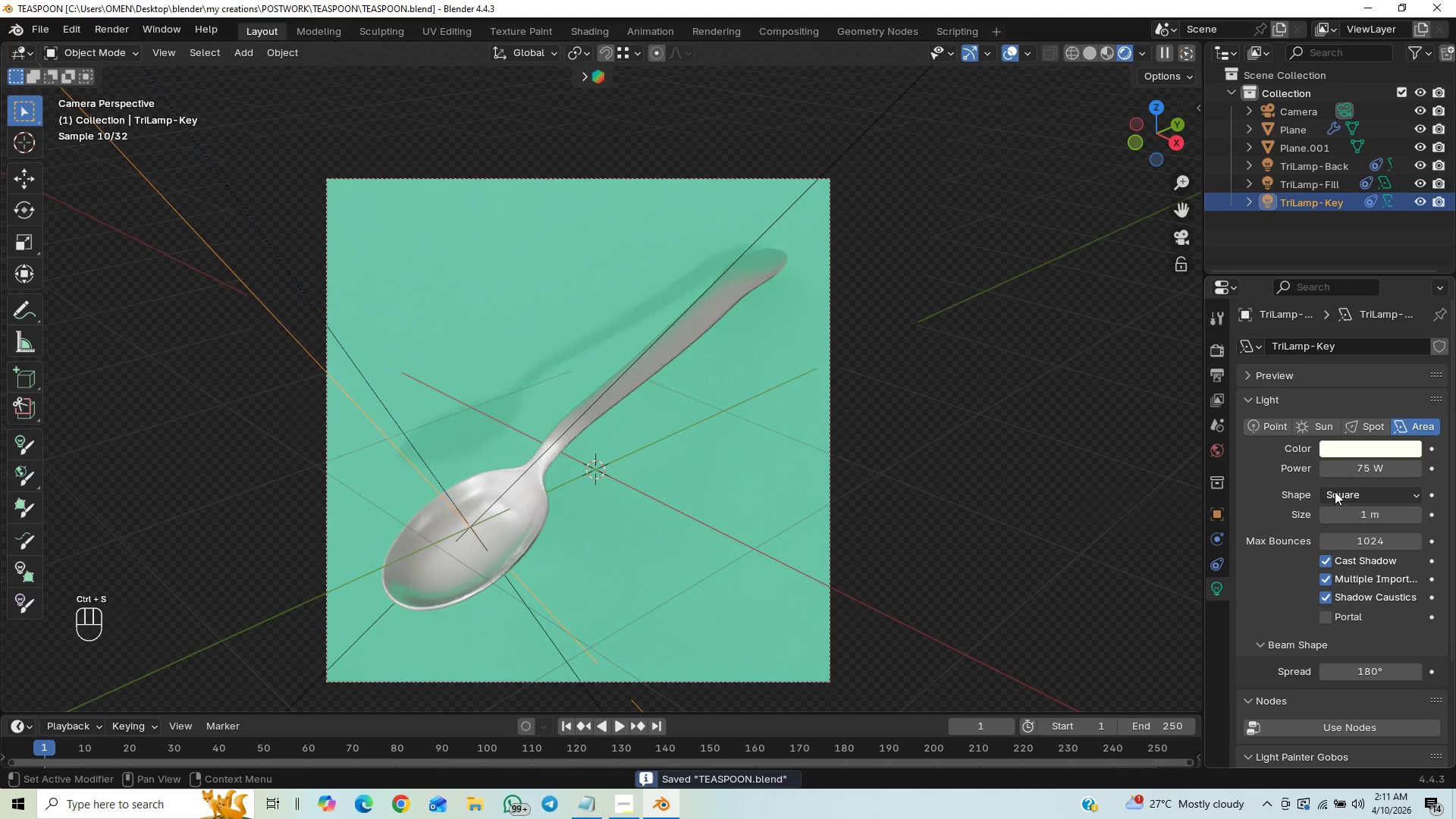 
key(Control+S)